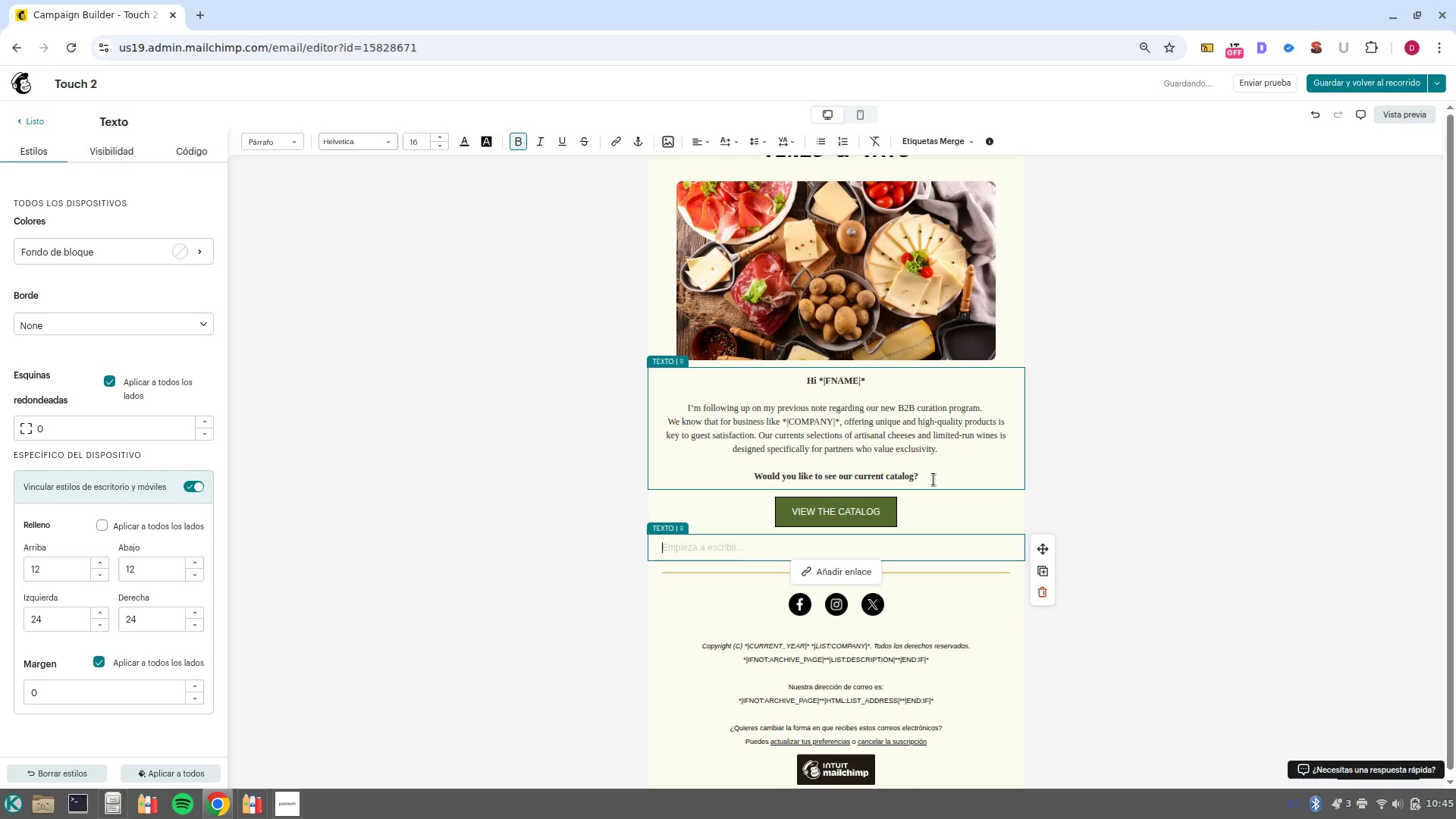 
left_click([939, 479])
 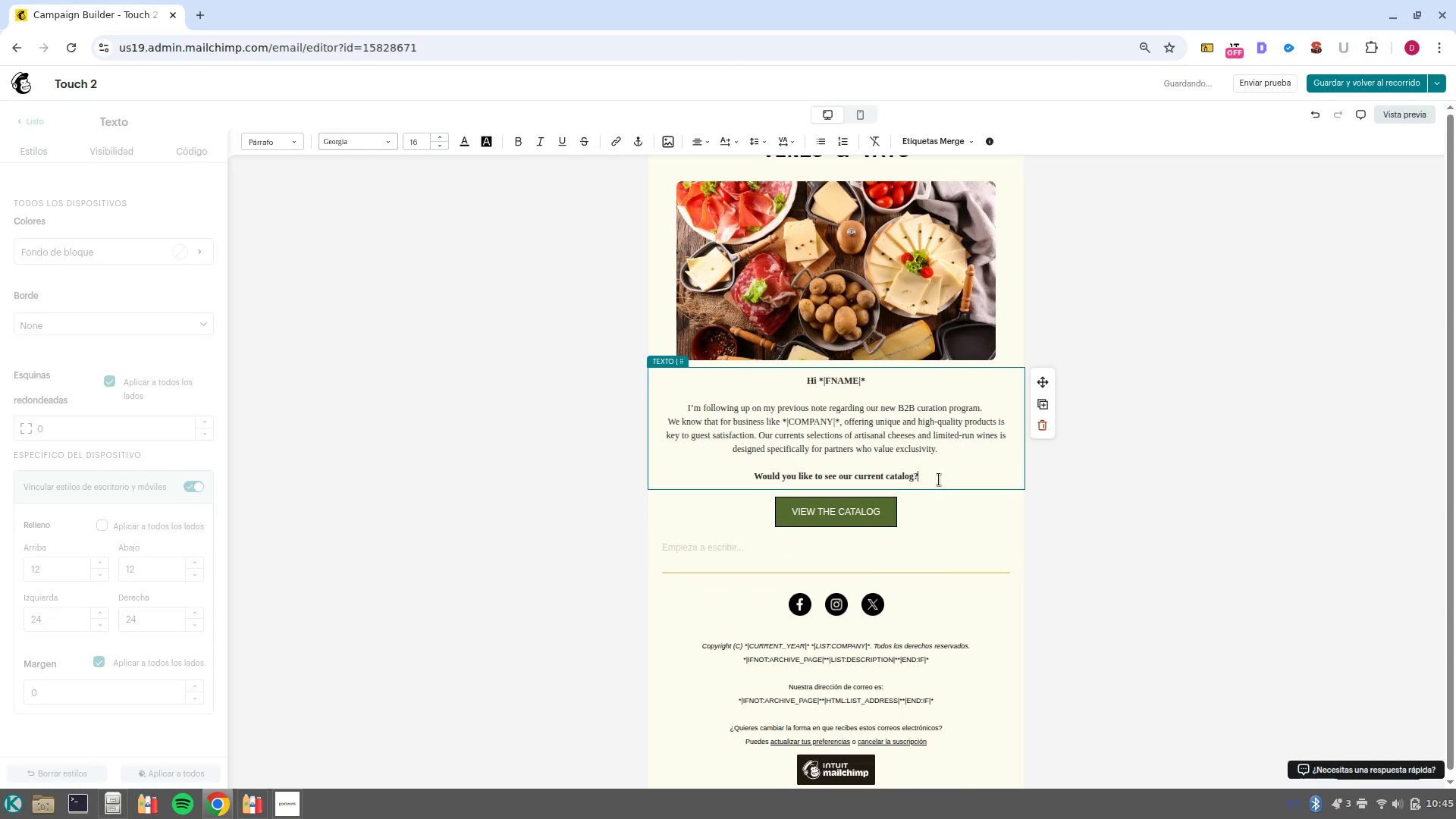 
key(Enter)
 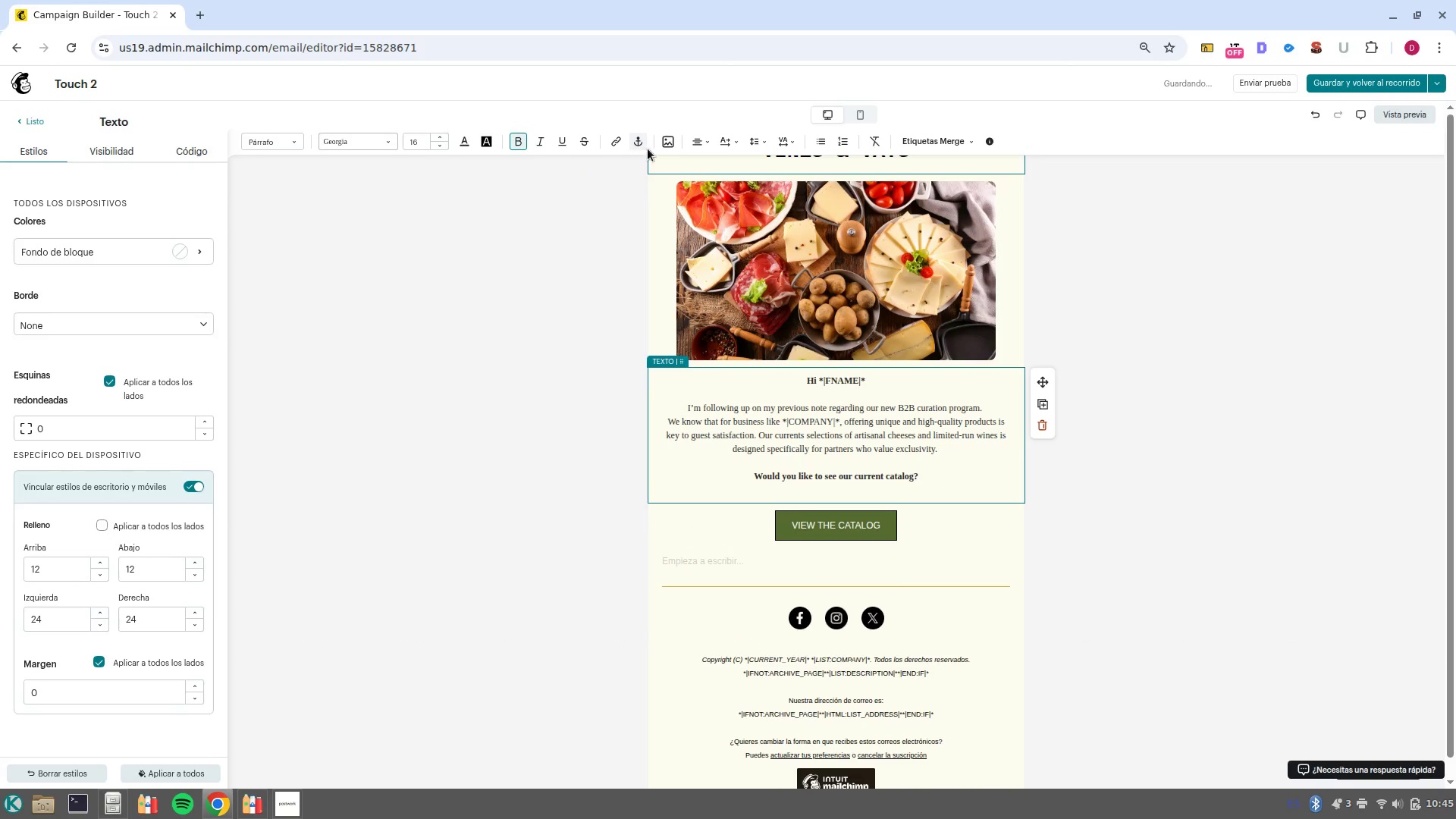 
left_click([700, 143])
 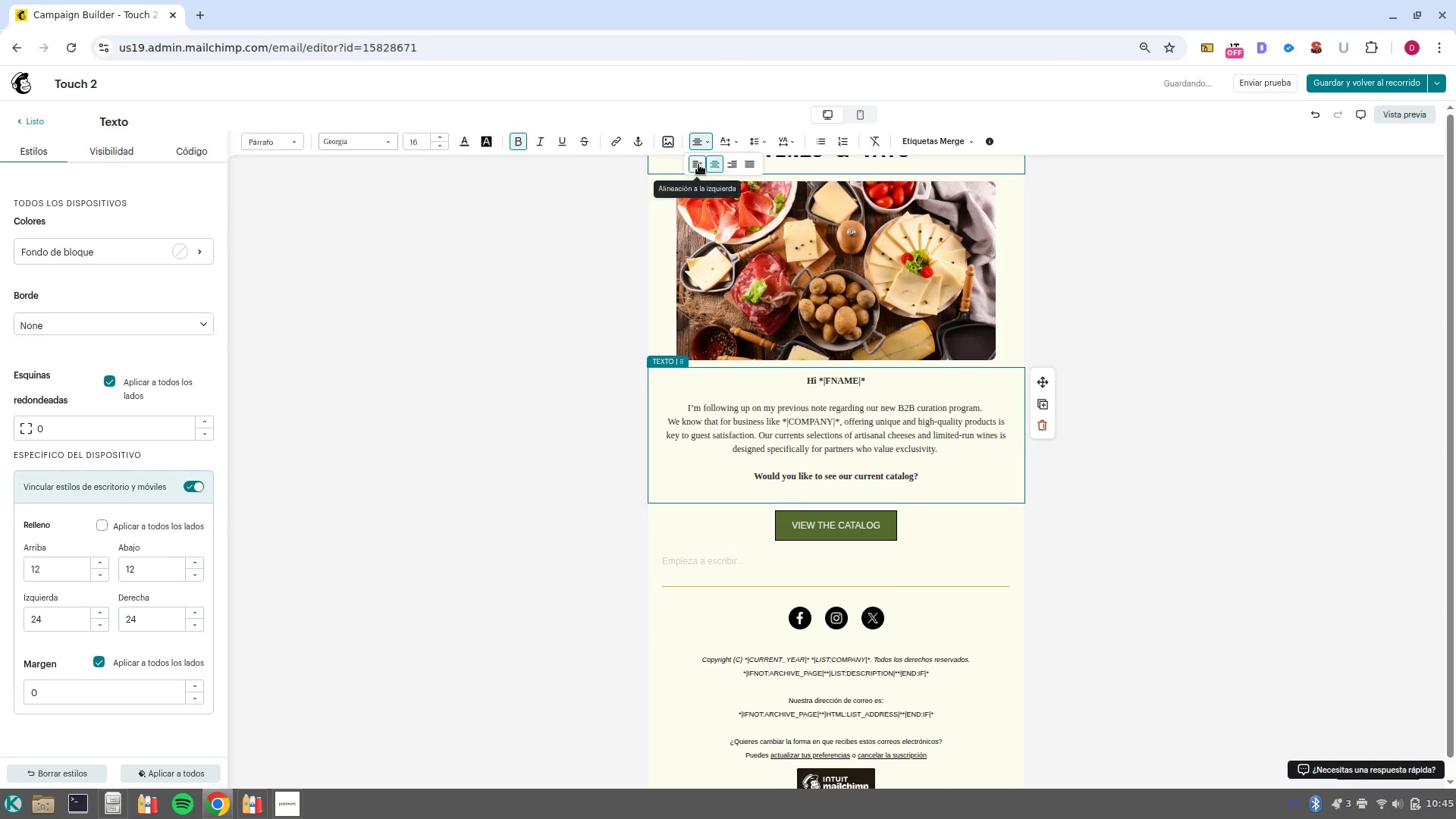 
left_click([698, 166])
 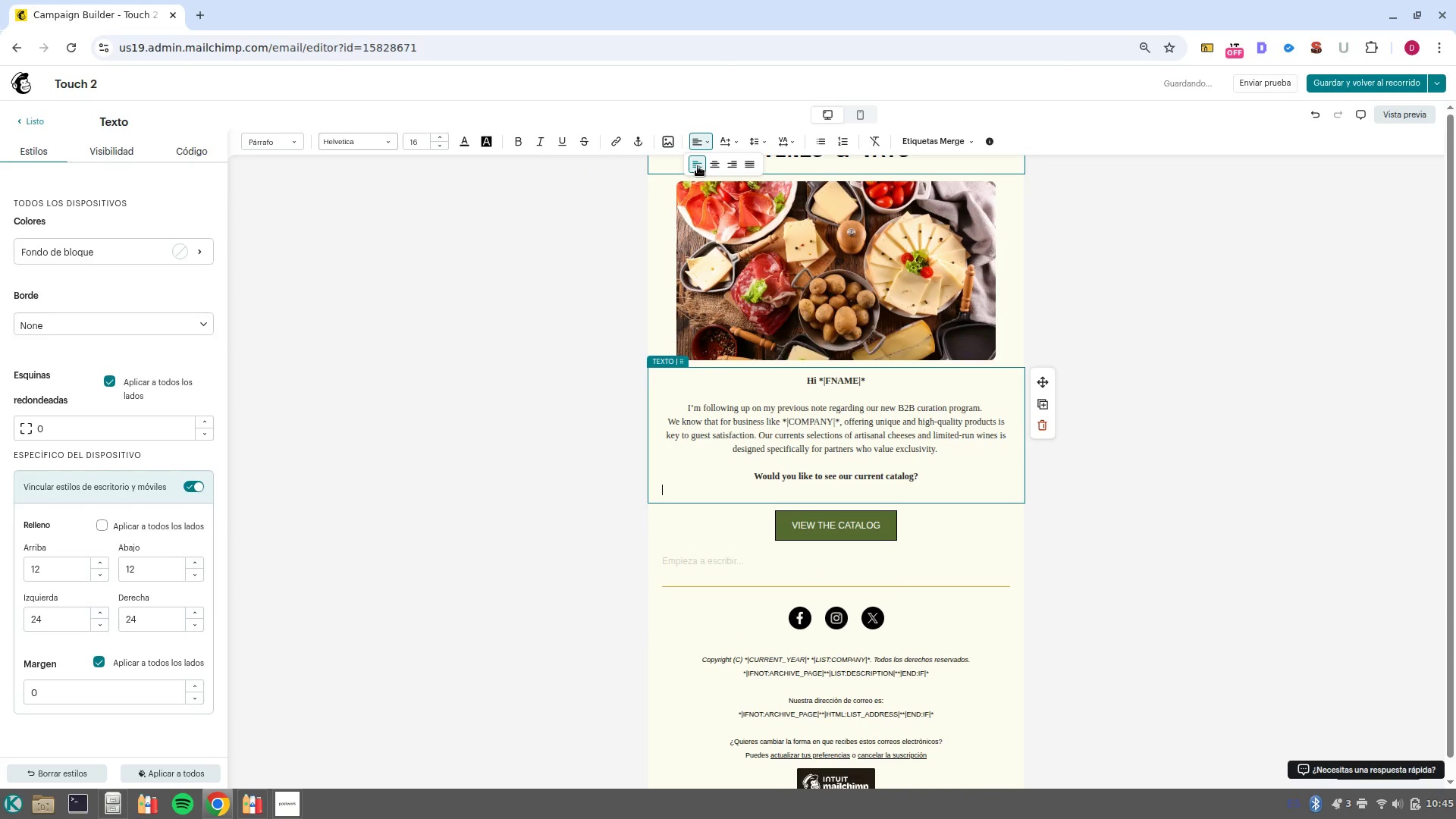 
key(Control+V)
 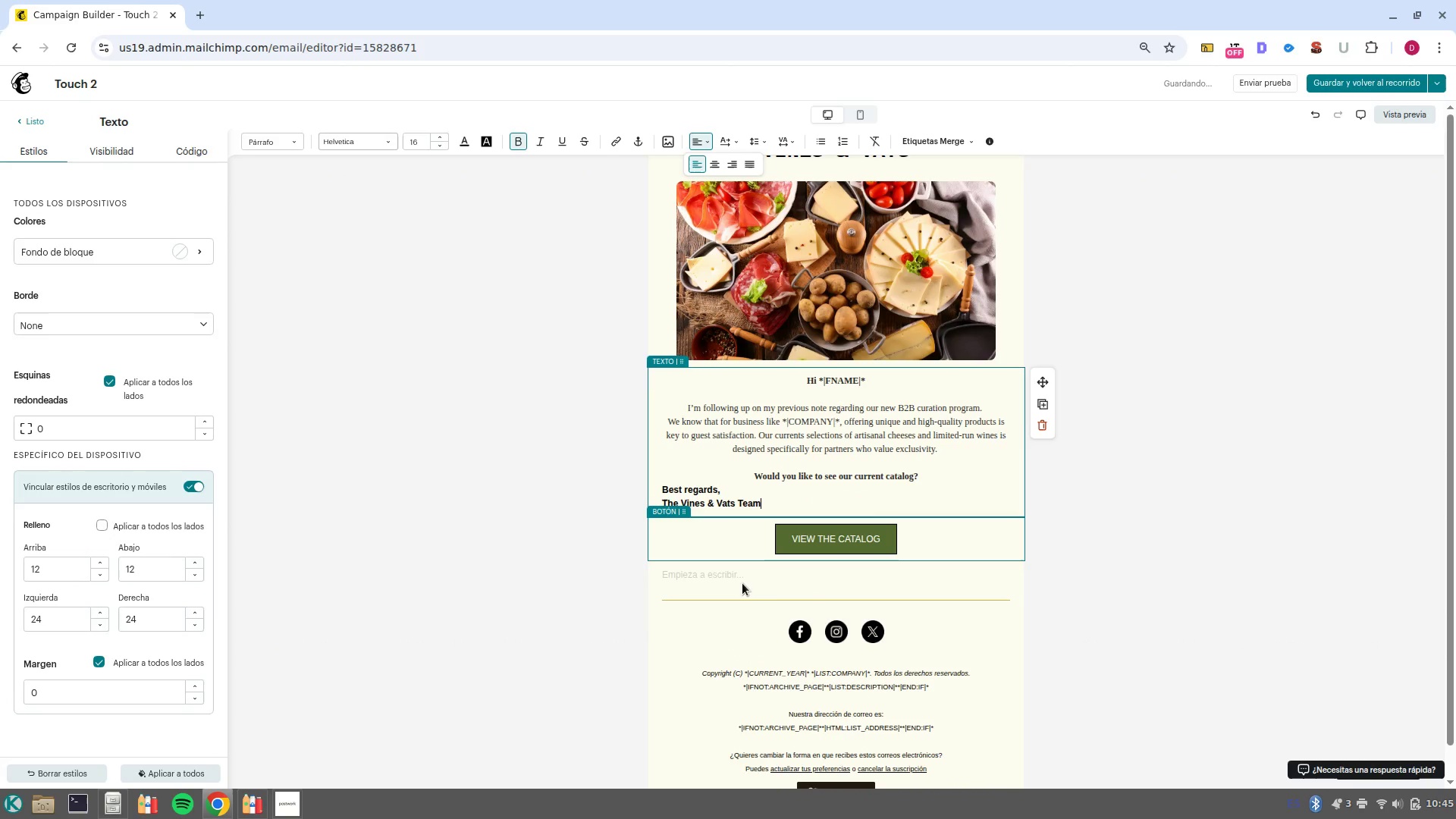 
left_click([742, 583])
 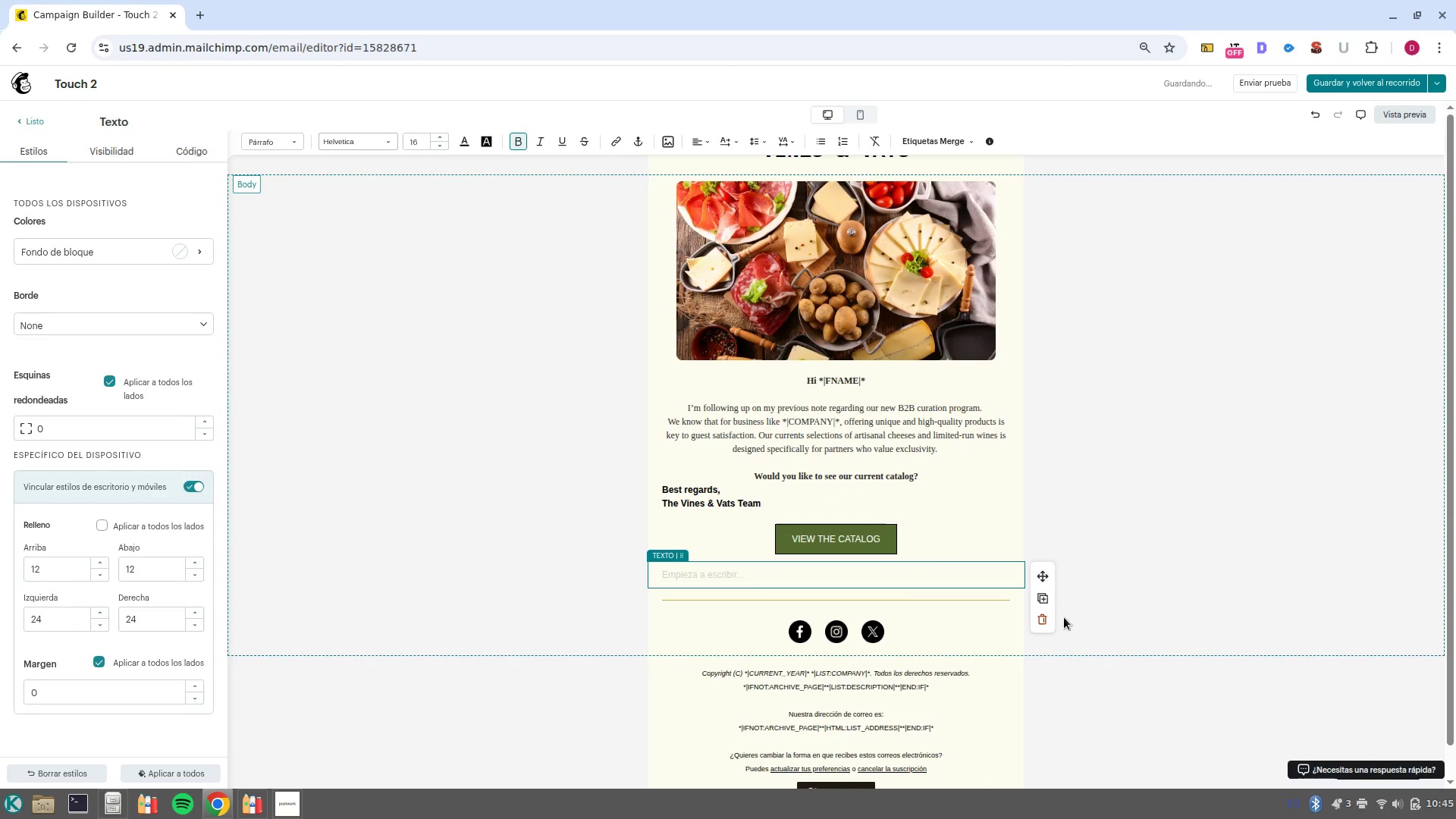 
left_click([1046, 625])
 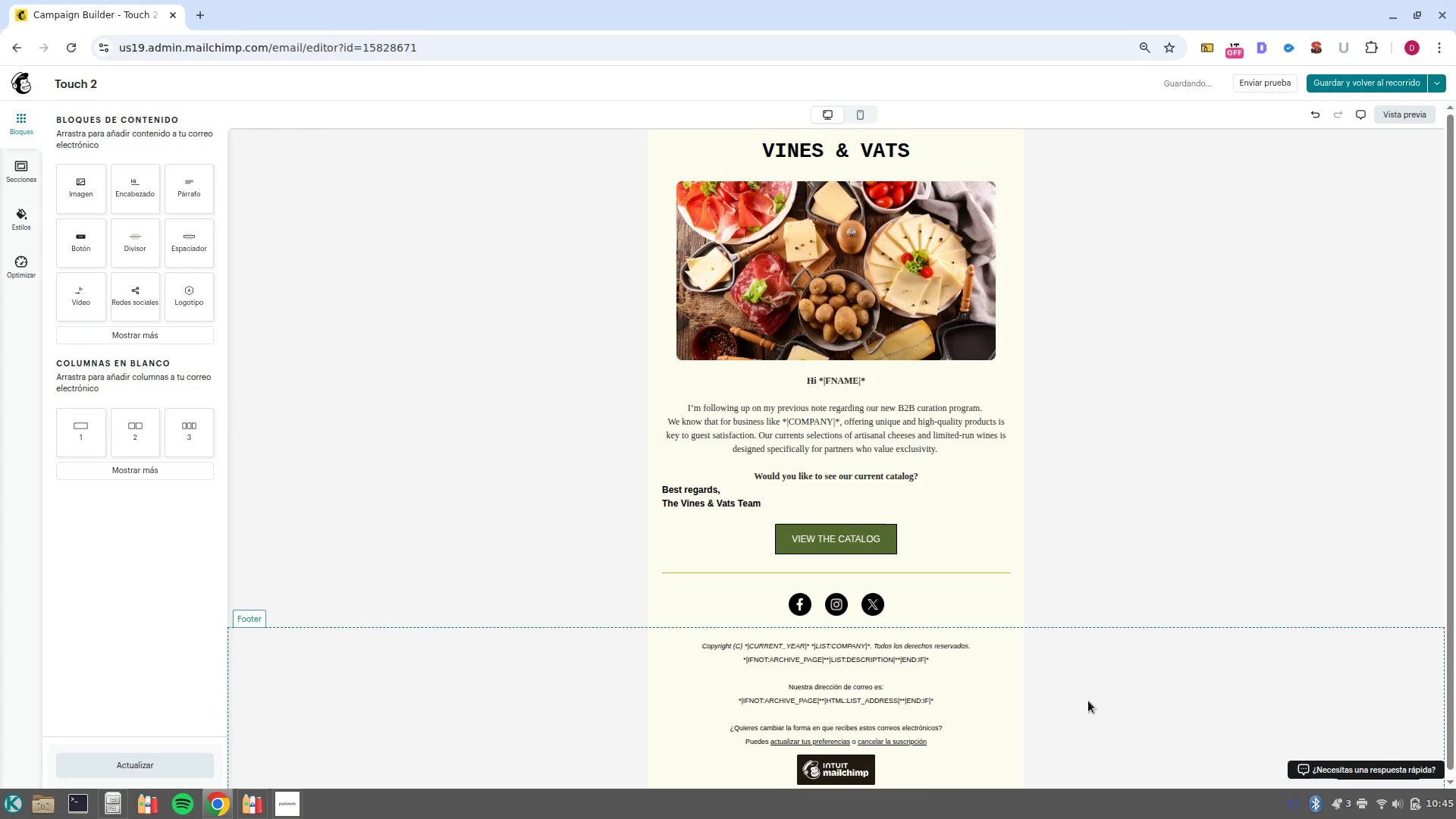 
left_click([934, 481])
 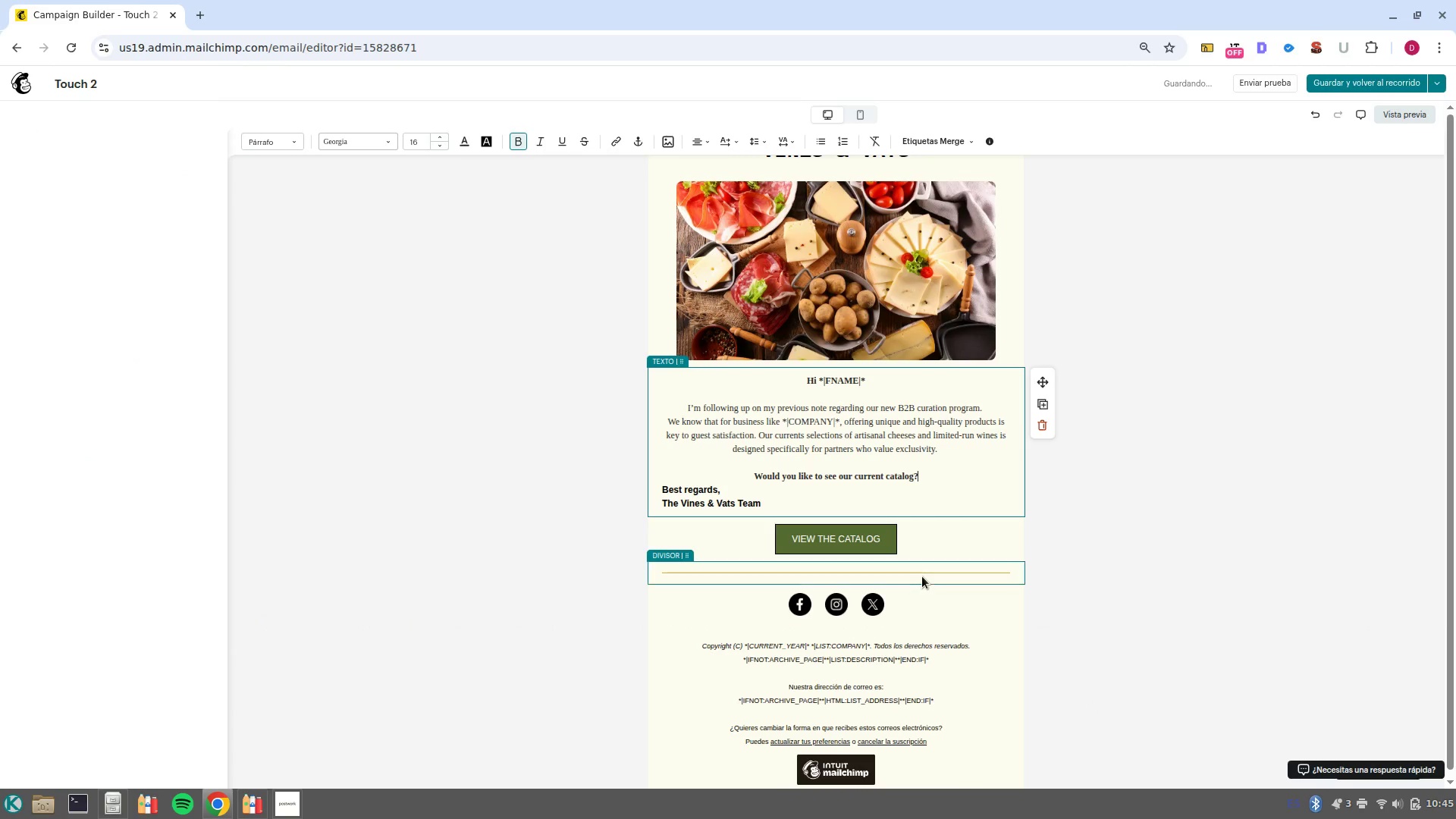 
key(Enter)
 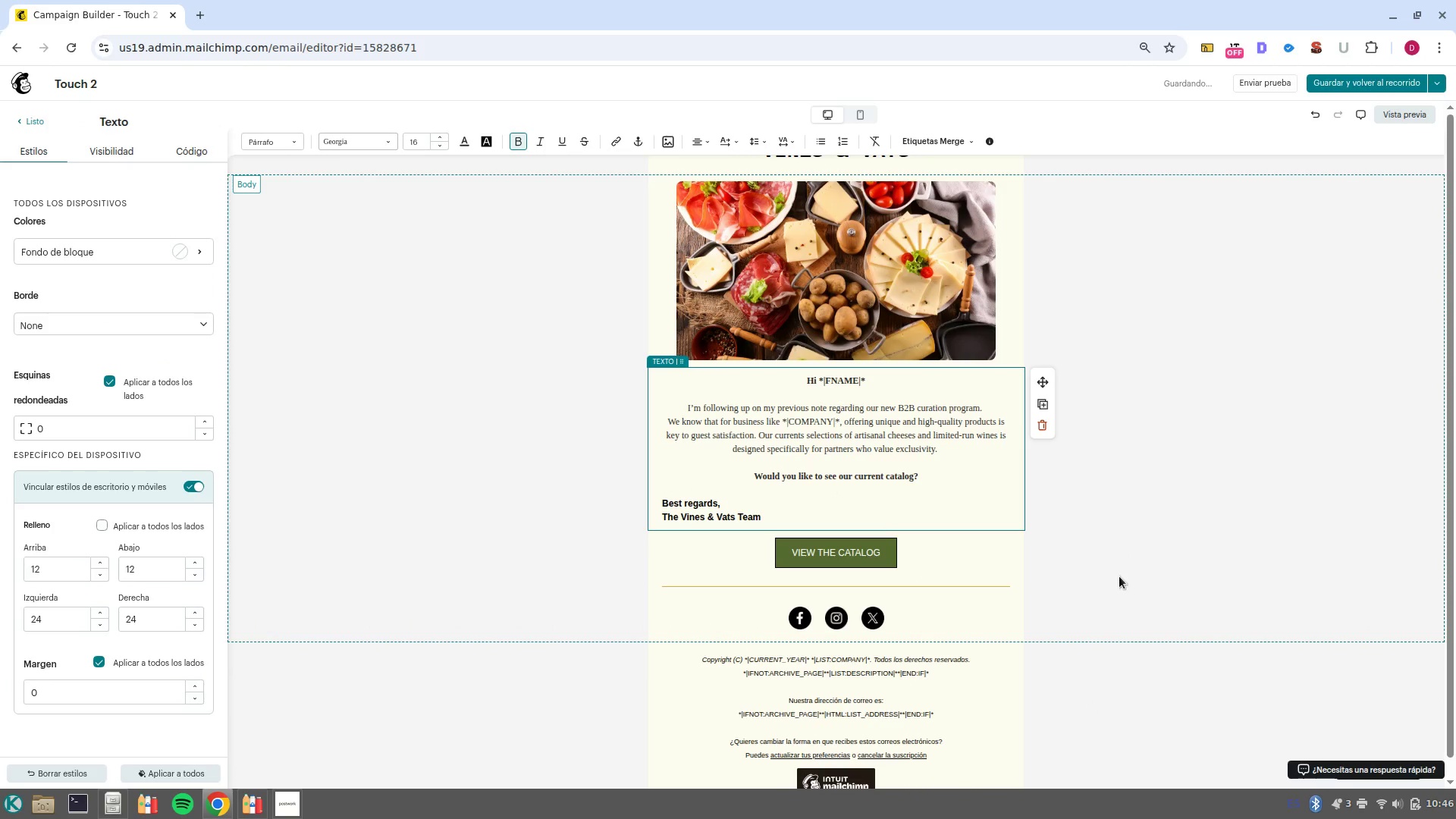 
left_click([1242, 490])
 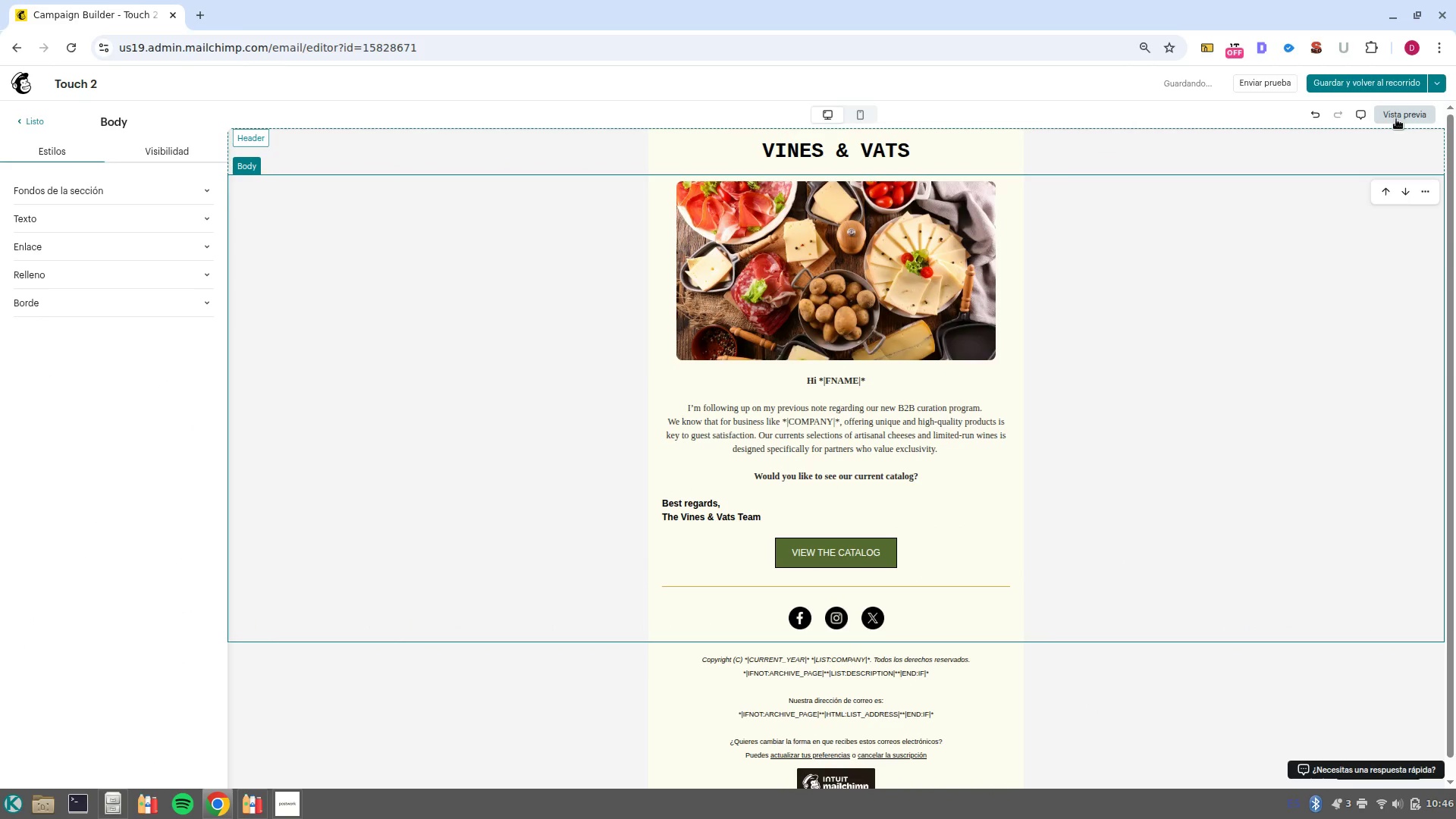 
left_click([1392, 91])
 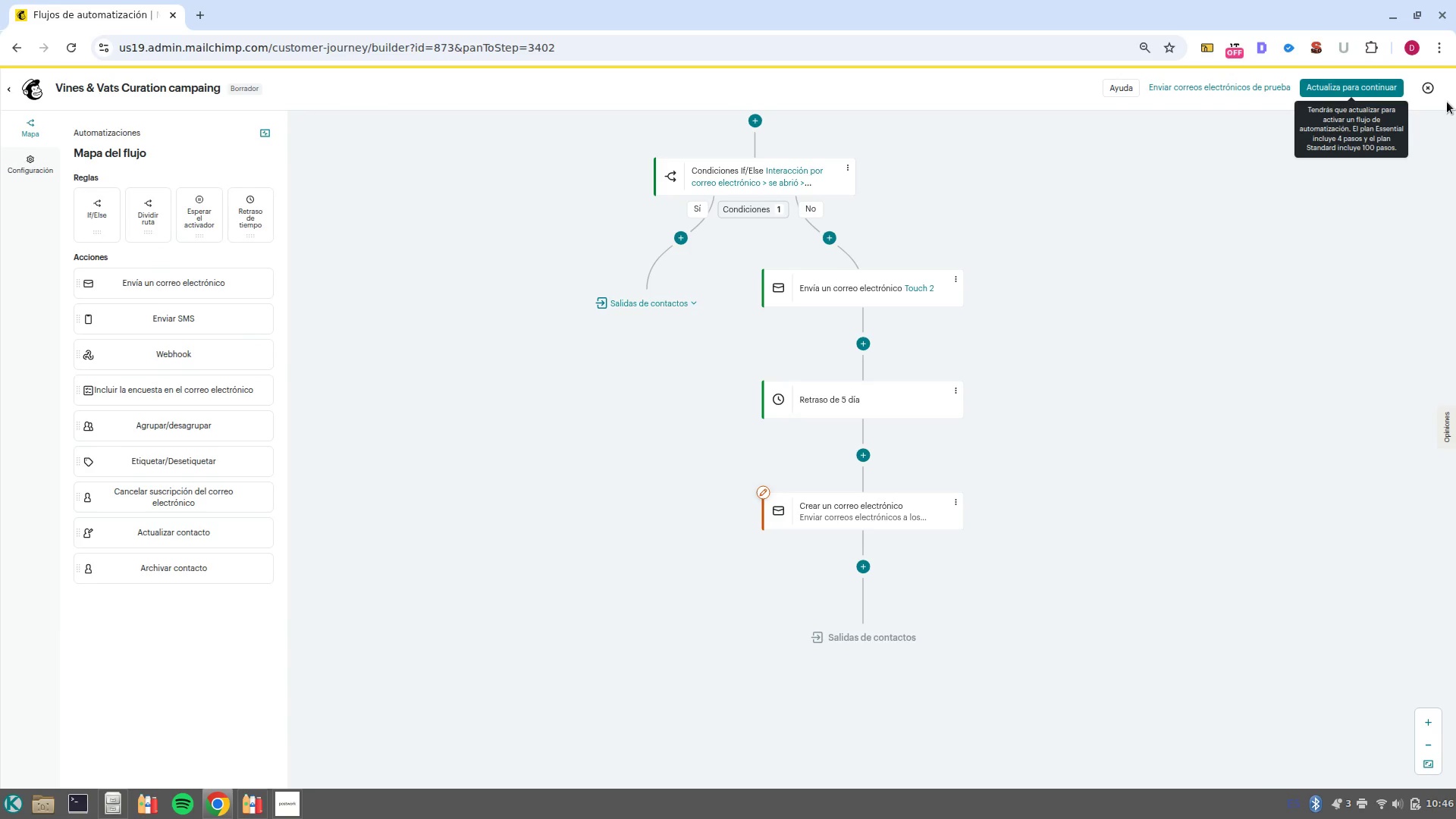 
wait(49.85)
 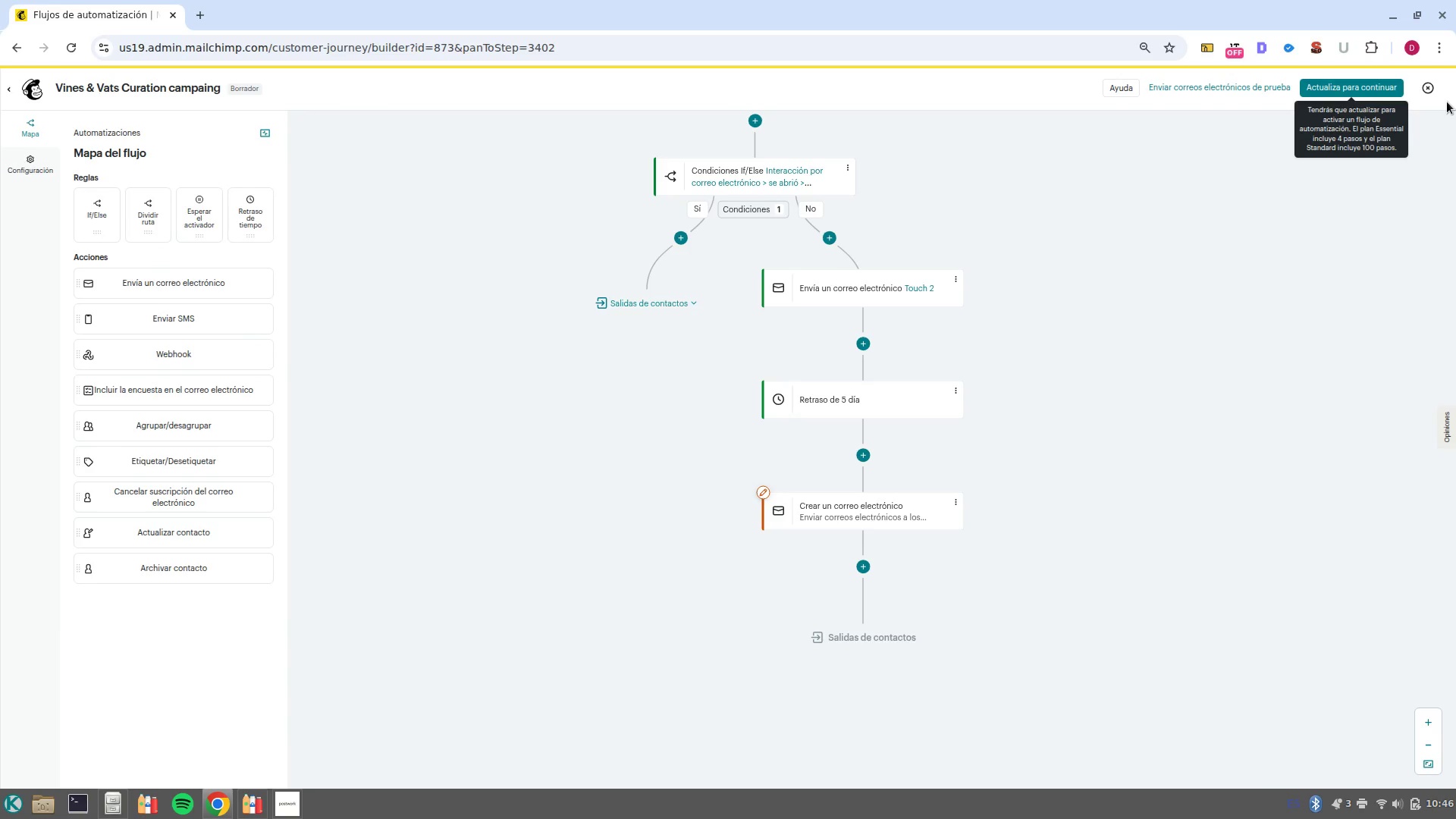 
left_click([891, 520])
 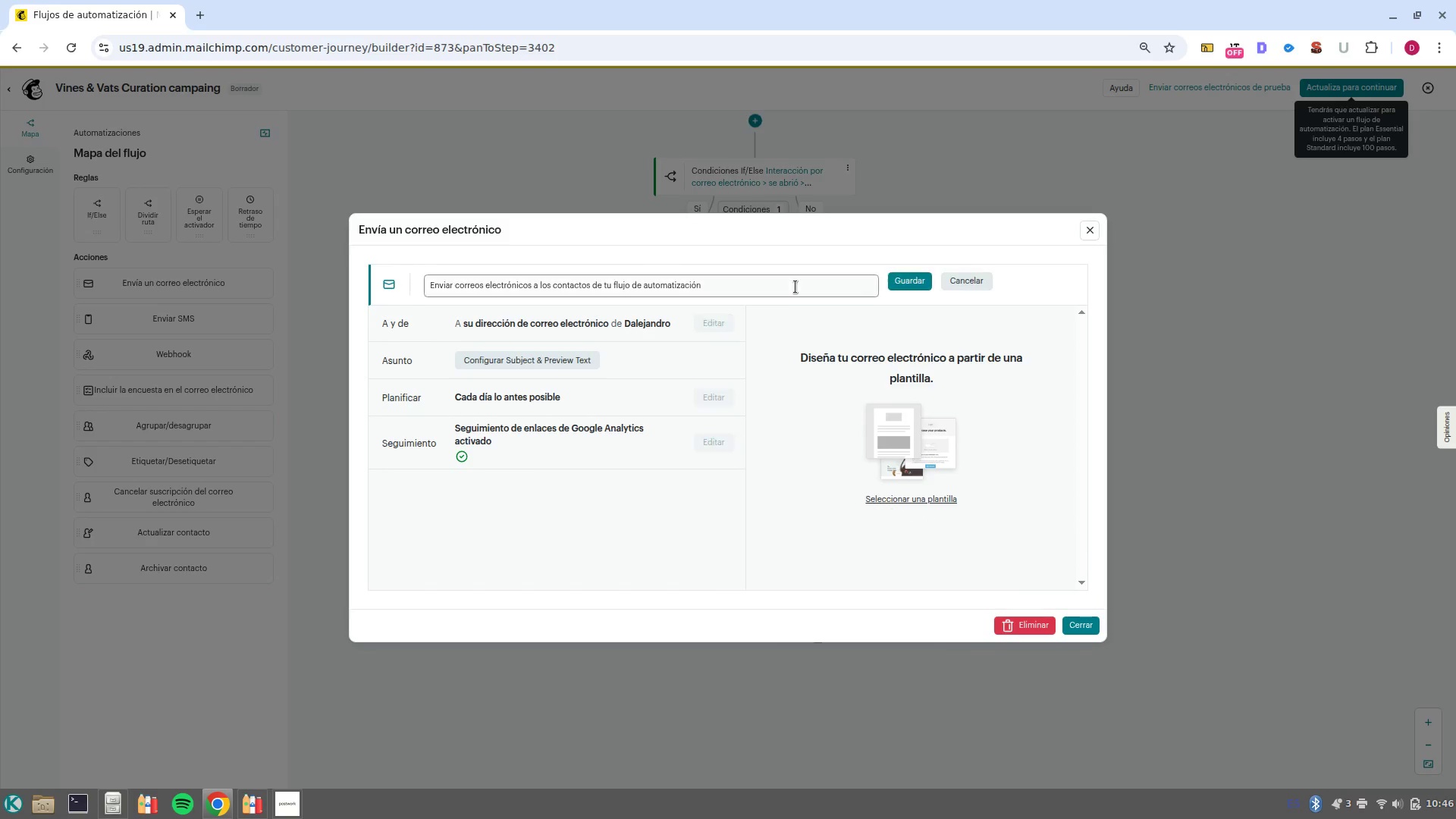 
double_click([791, 285])
 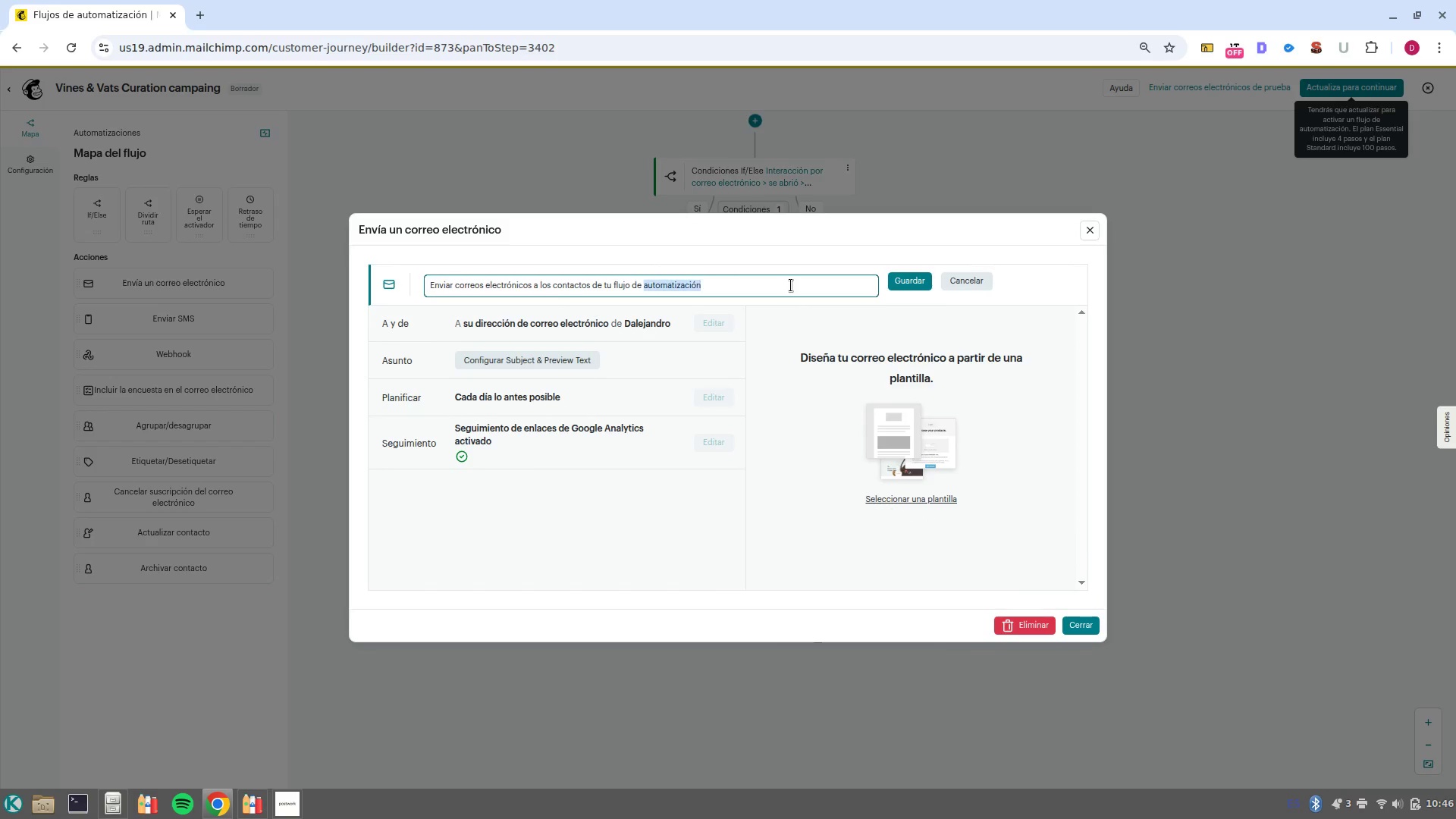 
triple_click([791, 285])
 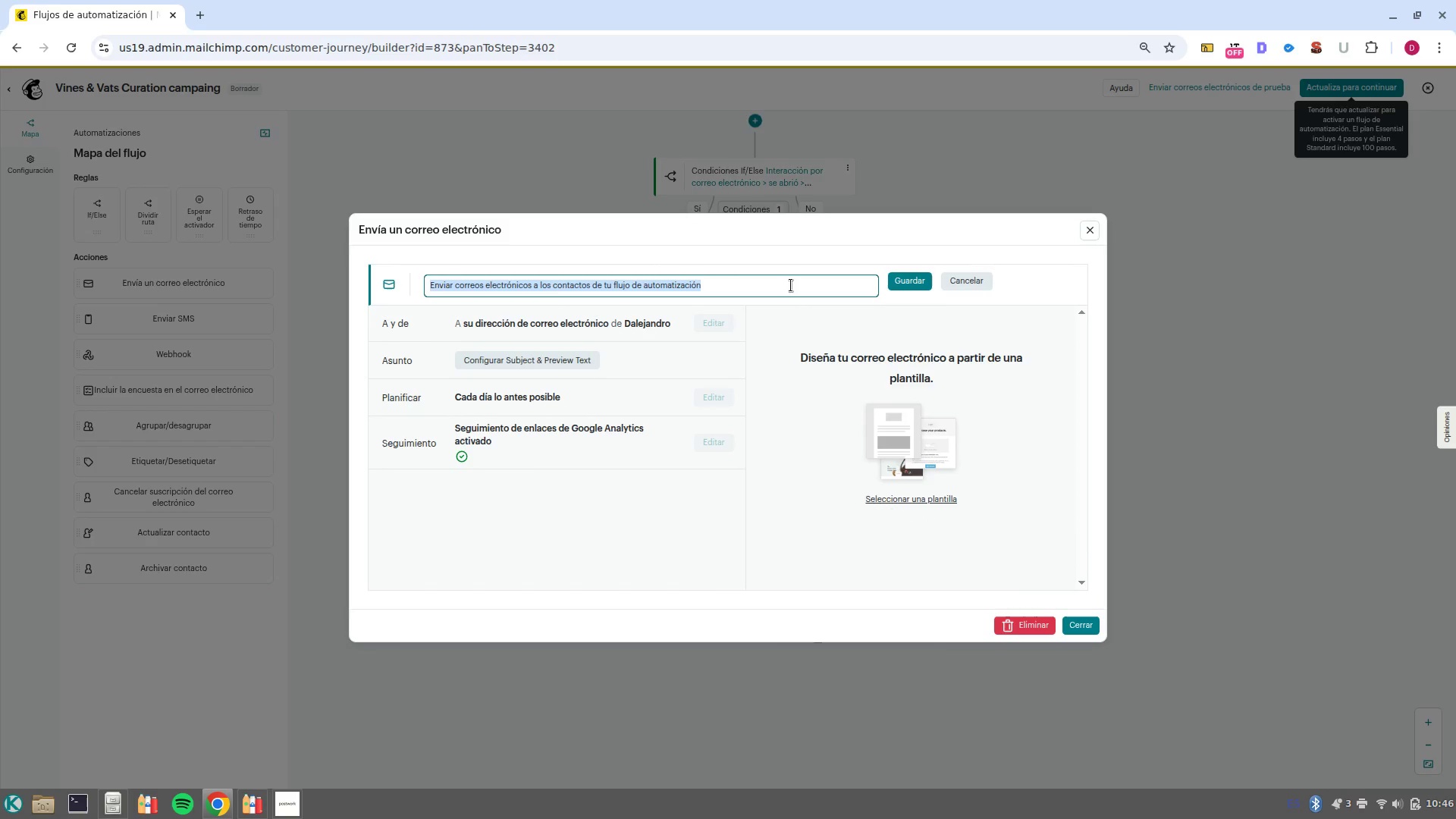 
type(Touch 3)
 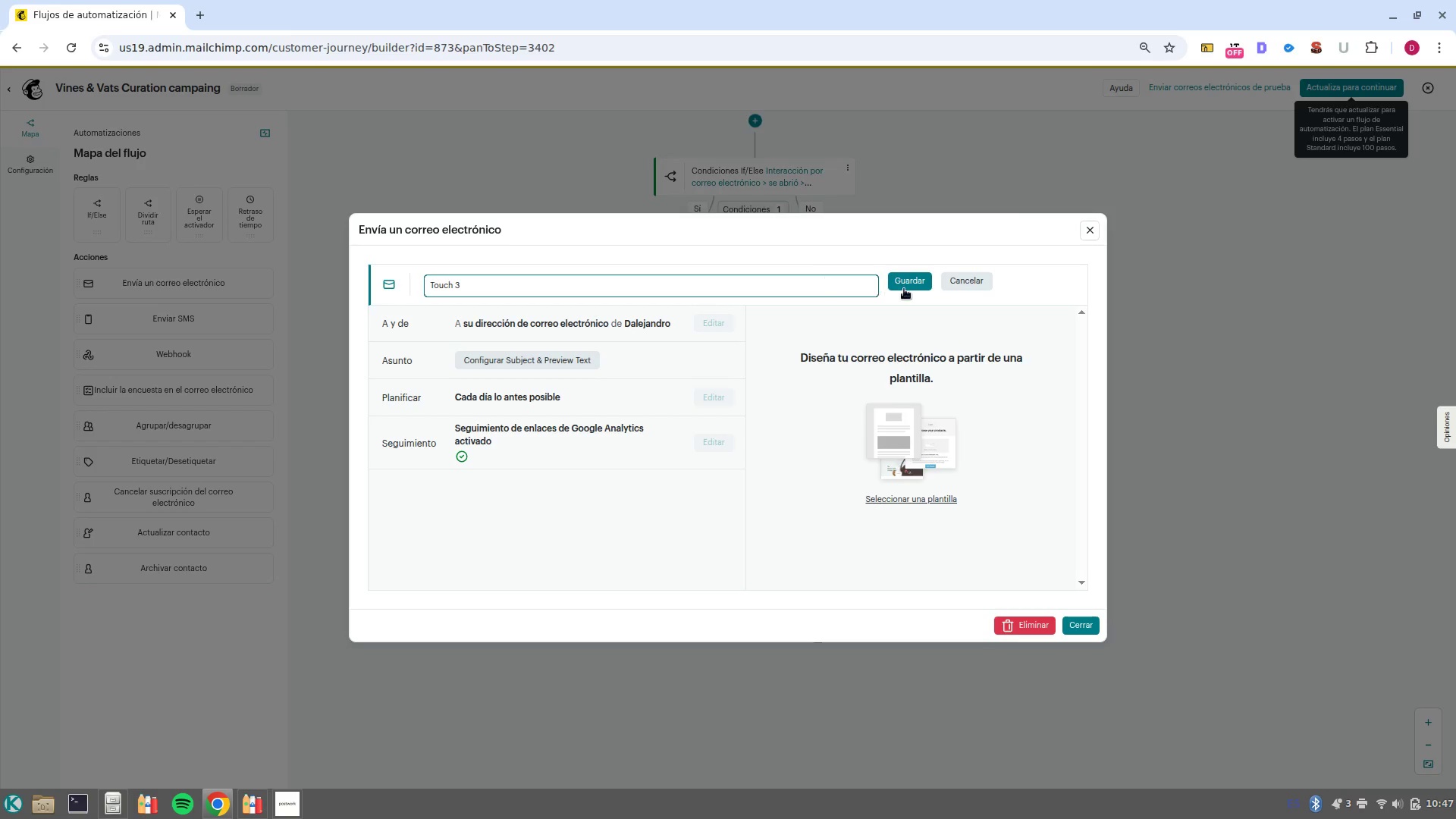 
left_click([906, 289])
 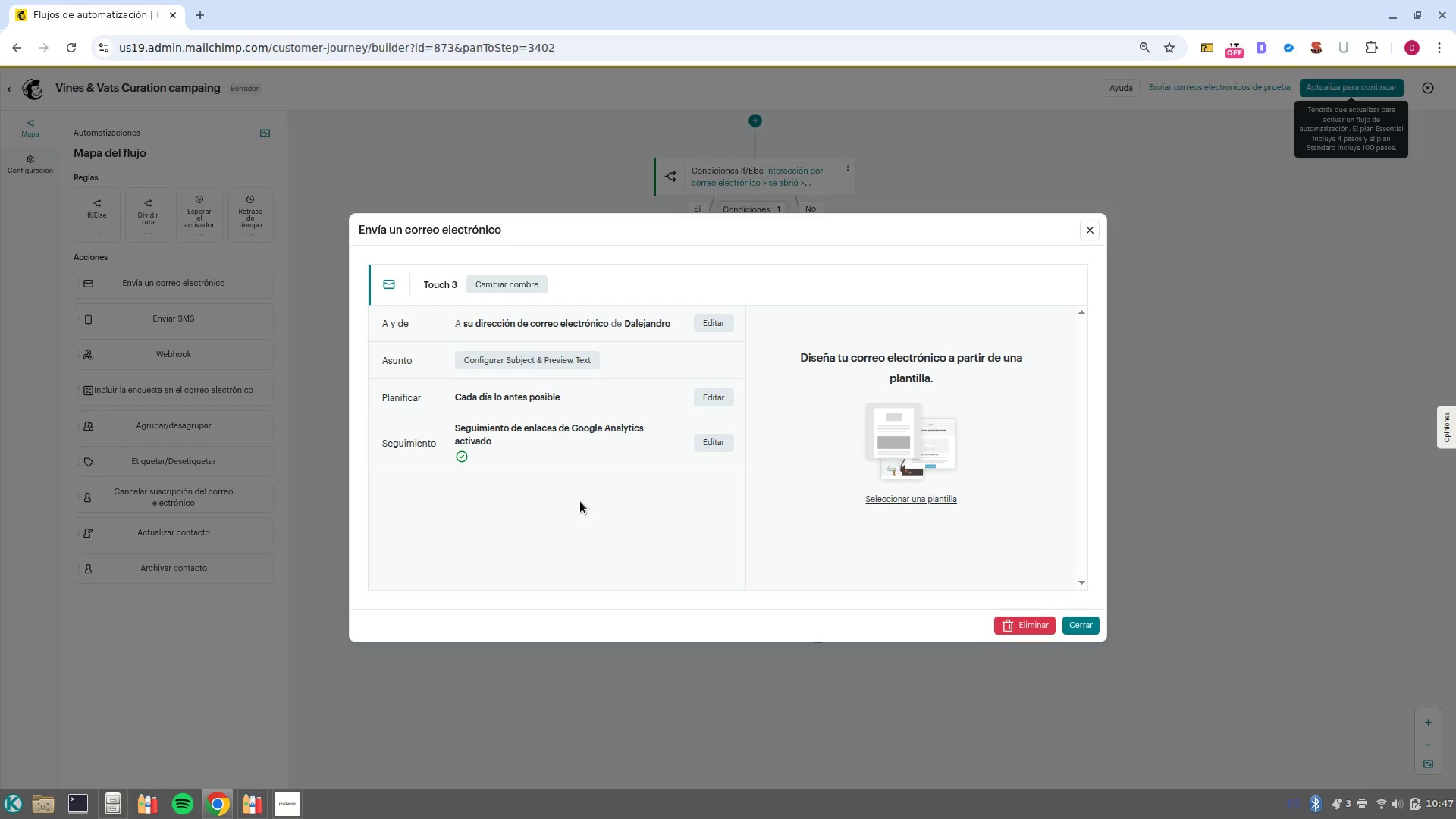 
wait(30.84)
 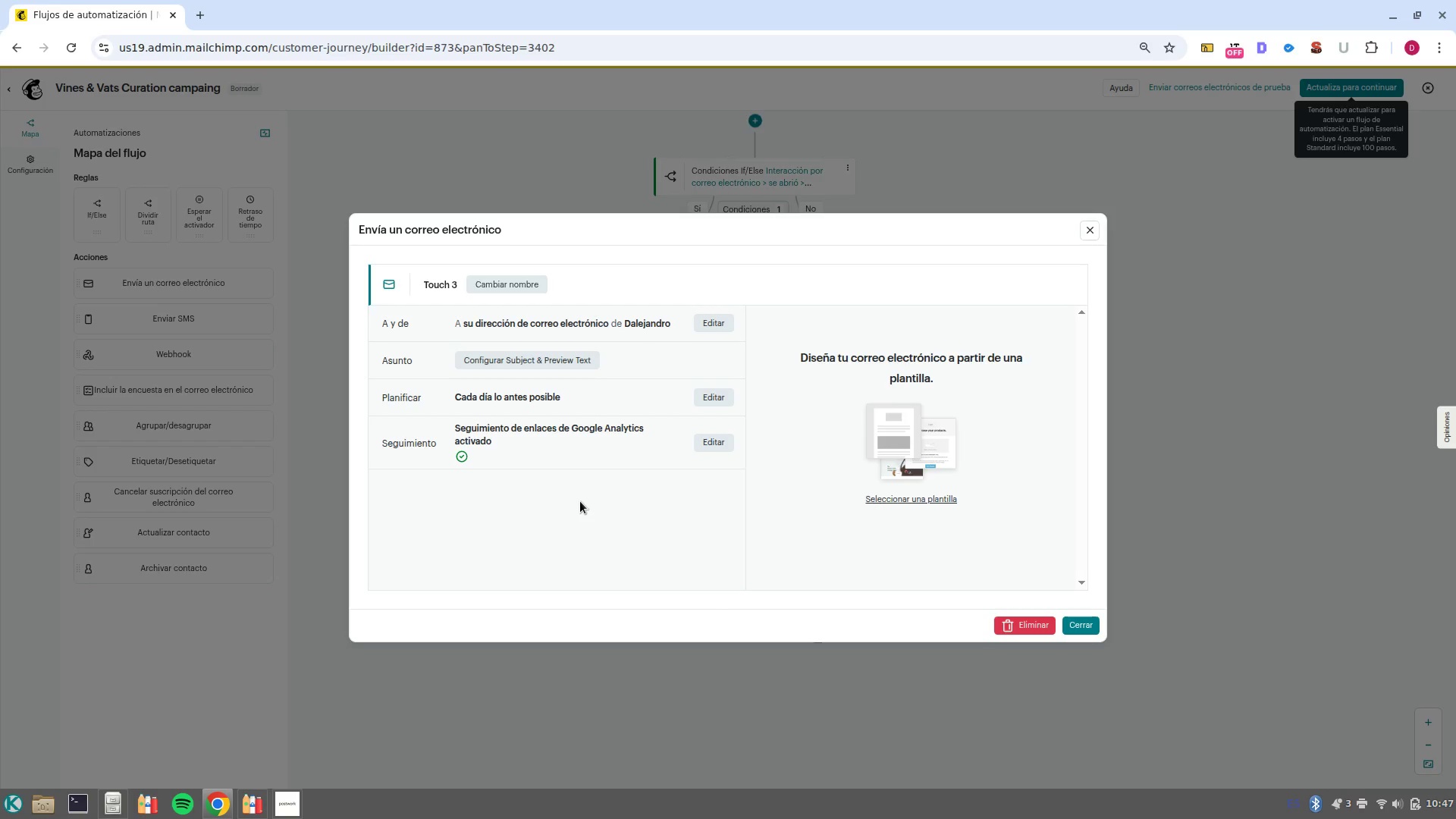 
left_click([708, 328])
 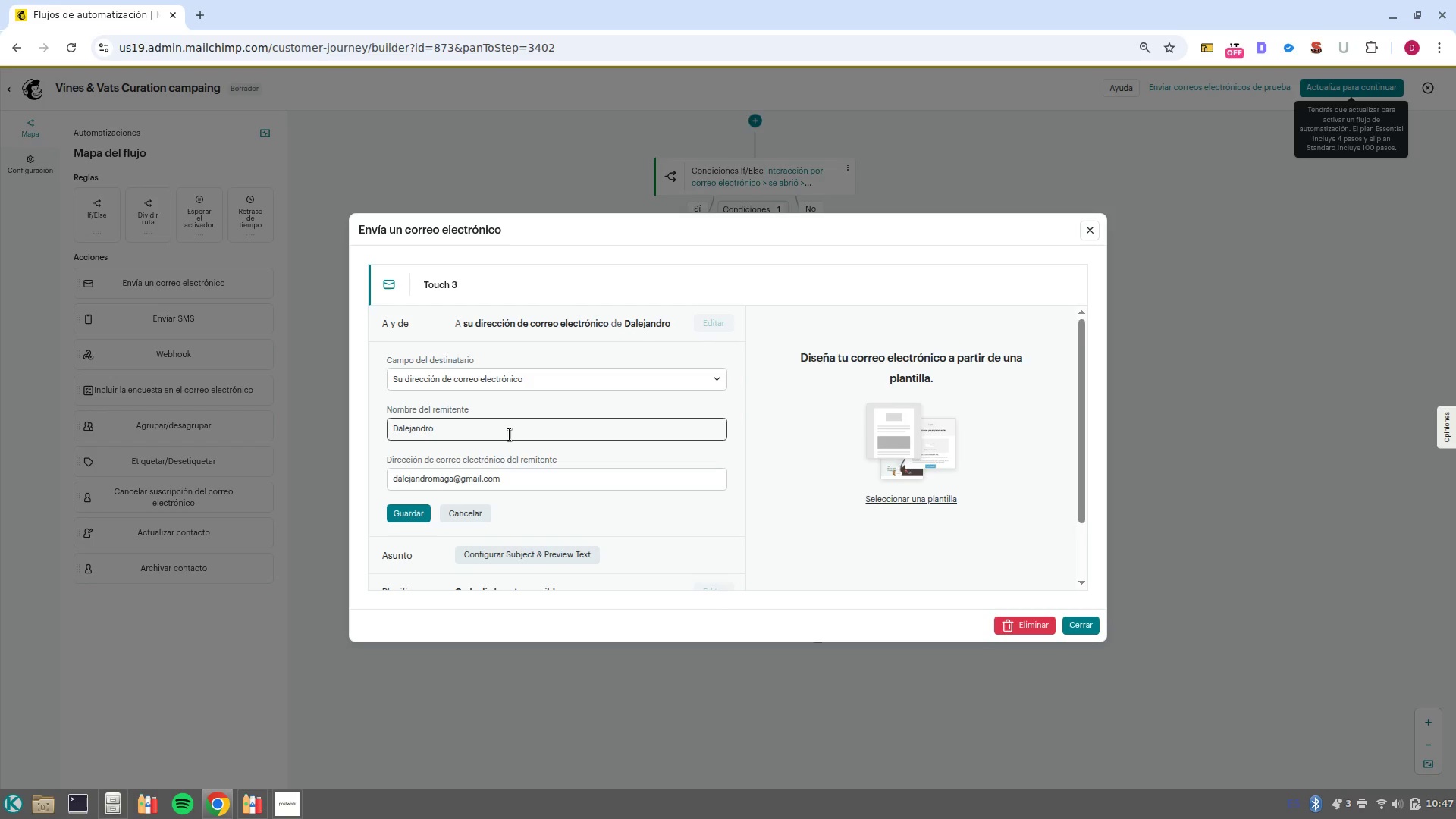 
triple_click([508, 435])
 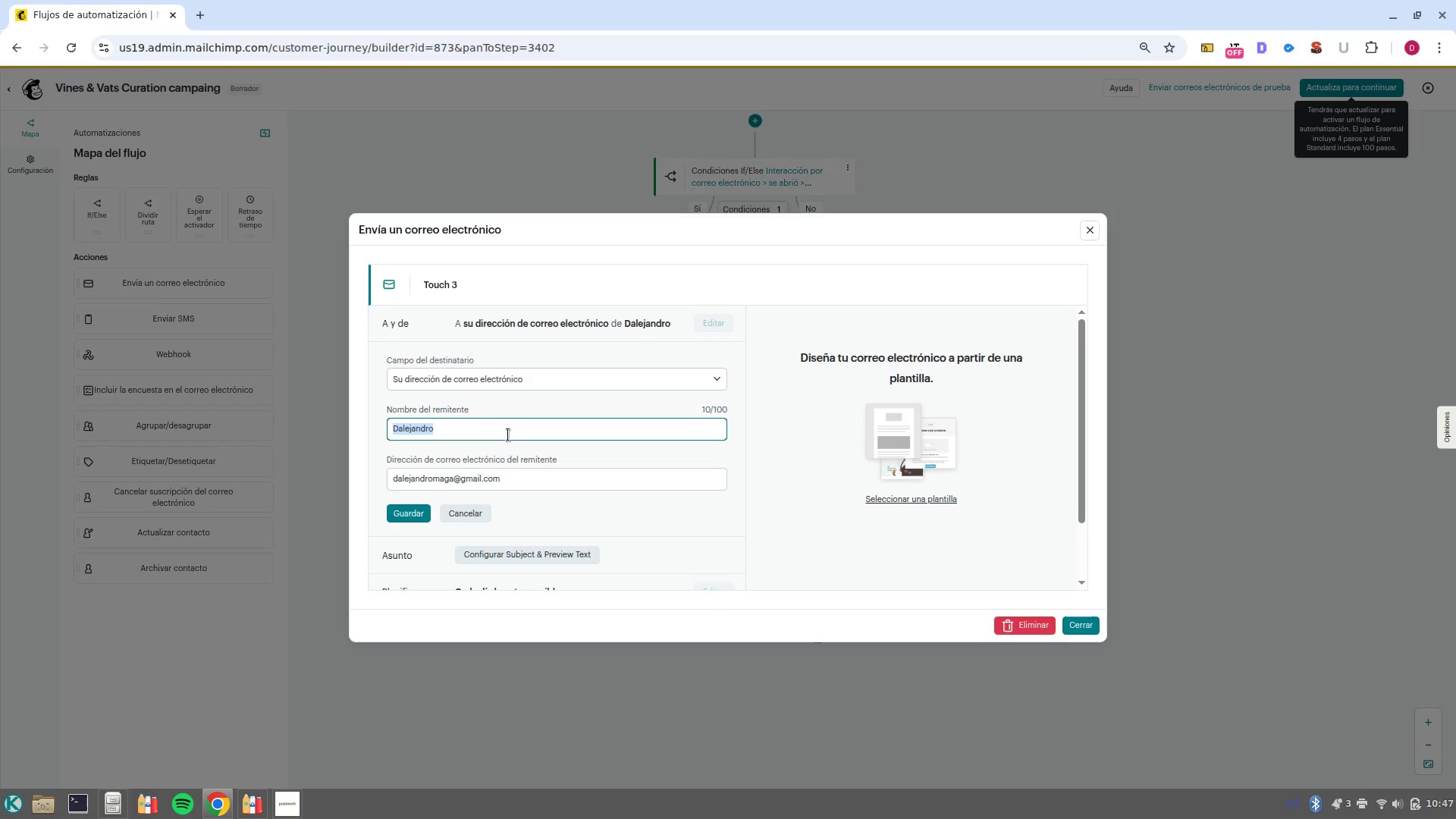 
key(Control+V)
 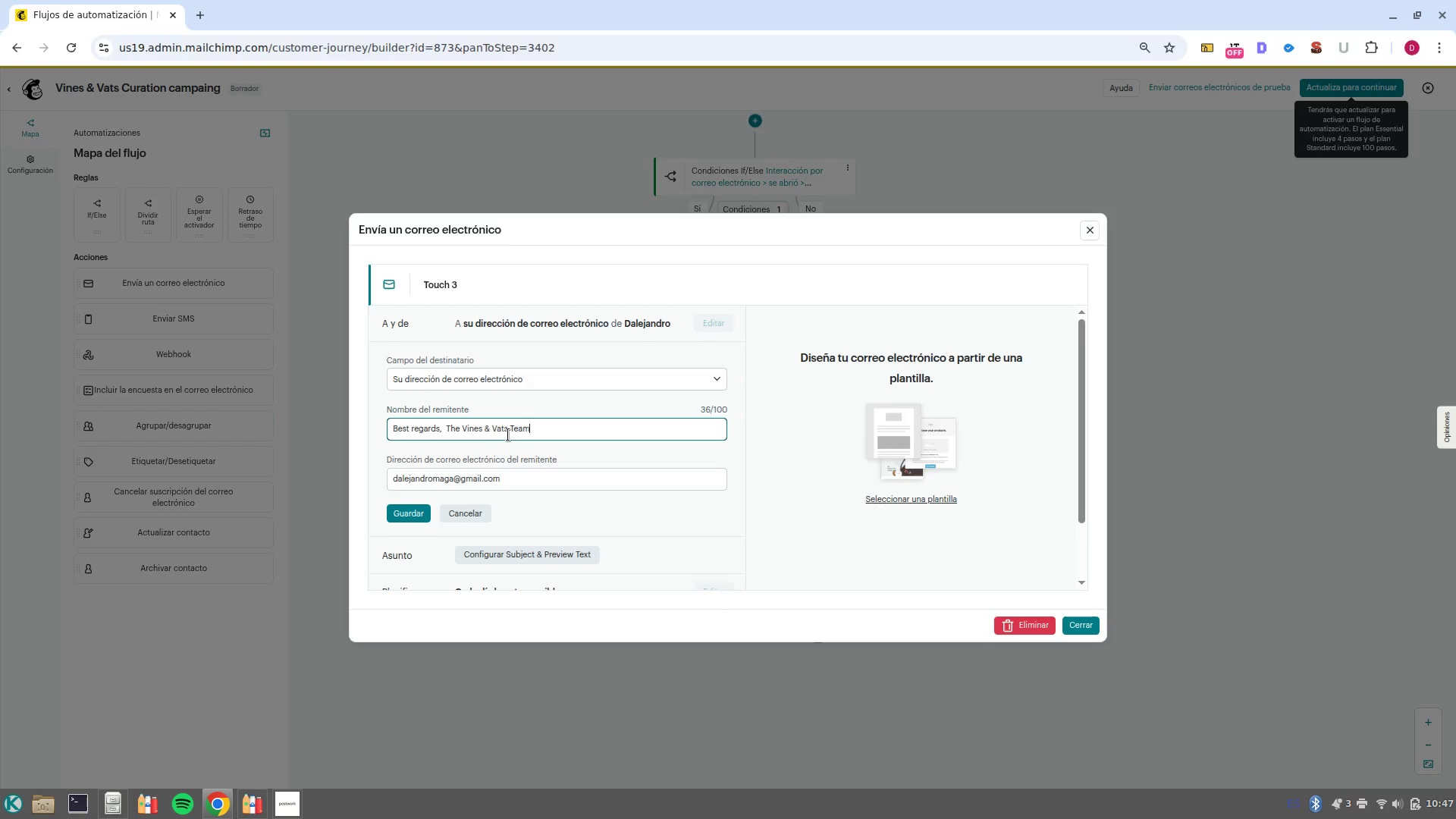 
hold_key(key=ControlLeft, duration=0.37)
 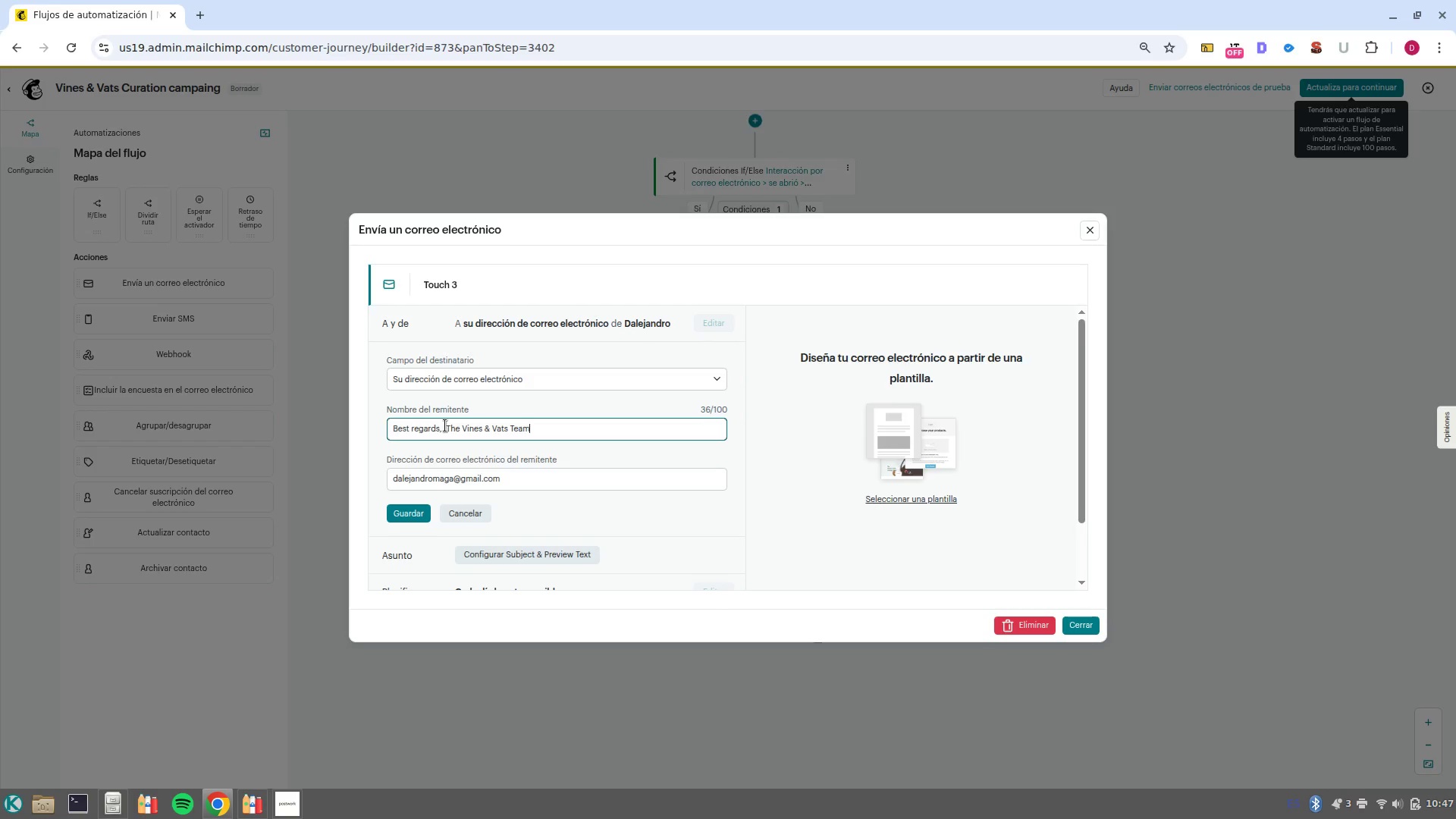 
left_click_drag(start_coordinate=[444, 427], to_coordinate=[339, 421])
 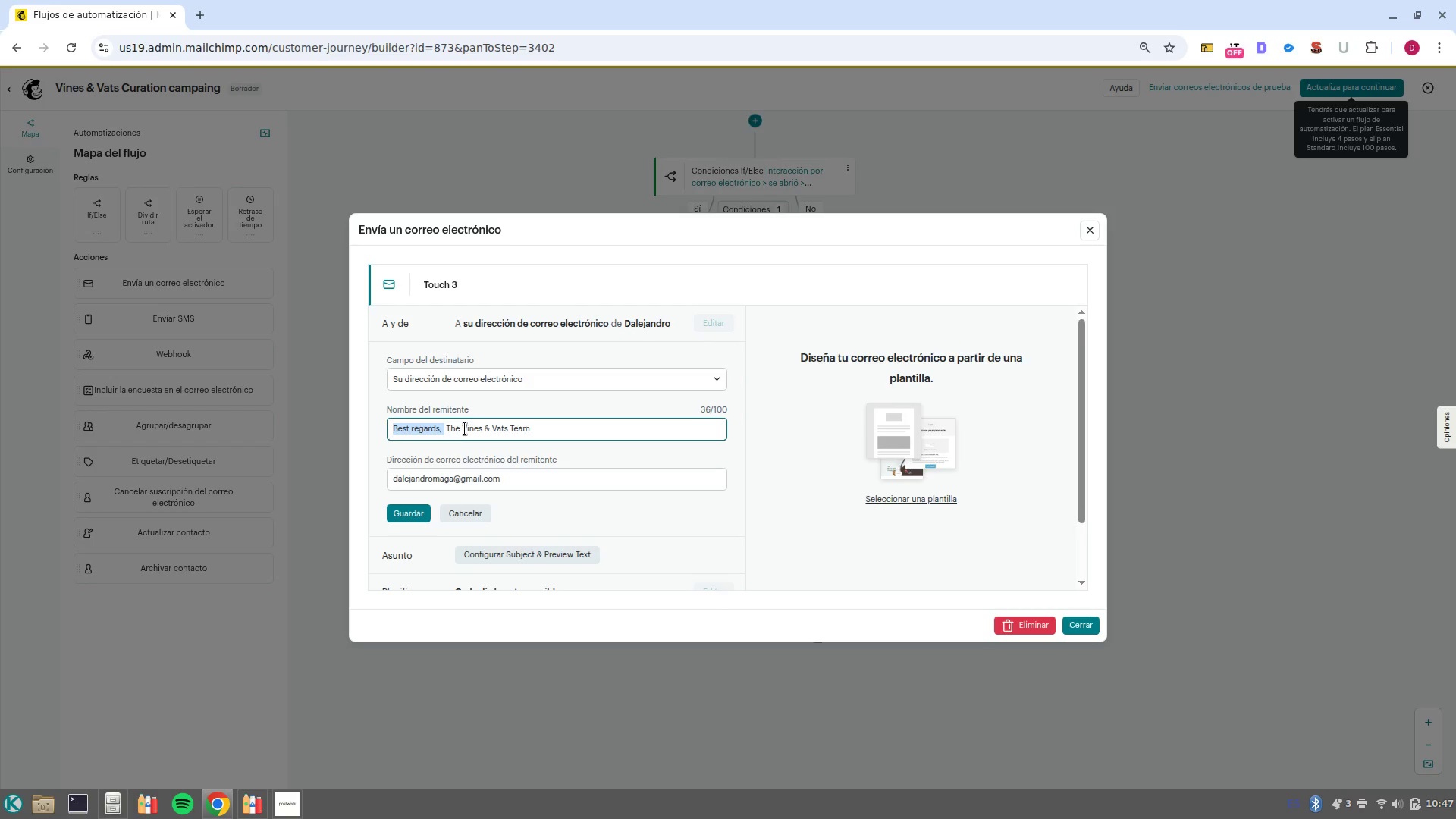 
left_click_drag(start_coordinate=[456, 431], to_coordinate=[366, 406])
 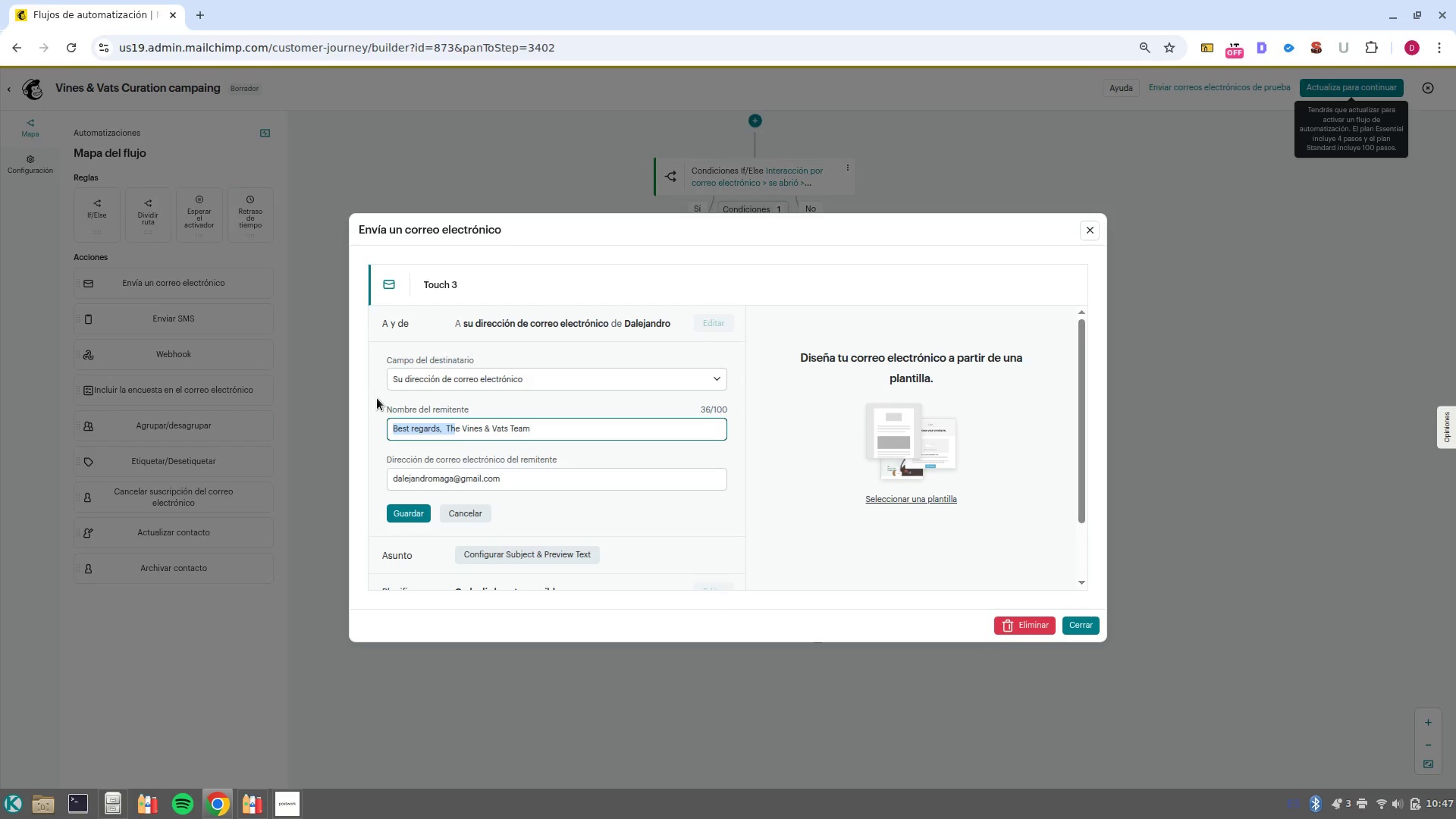 
key(Backspace)
 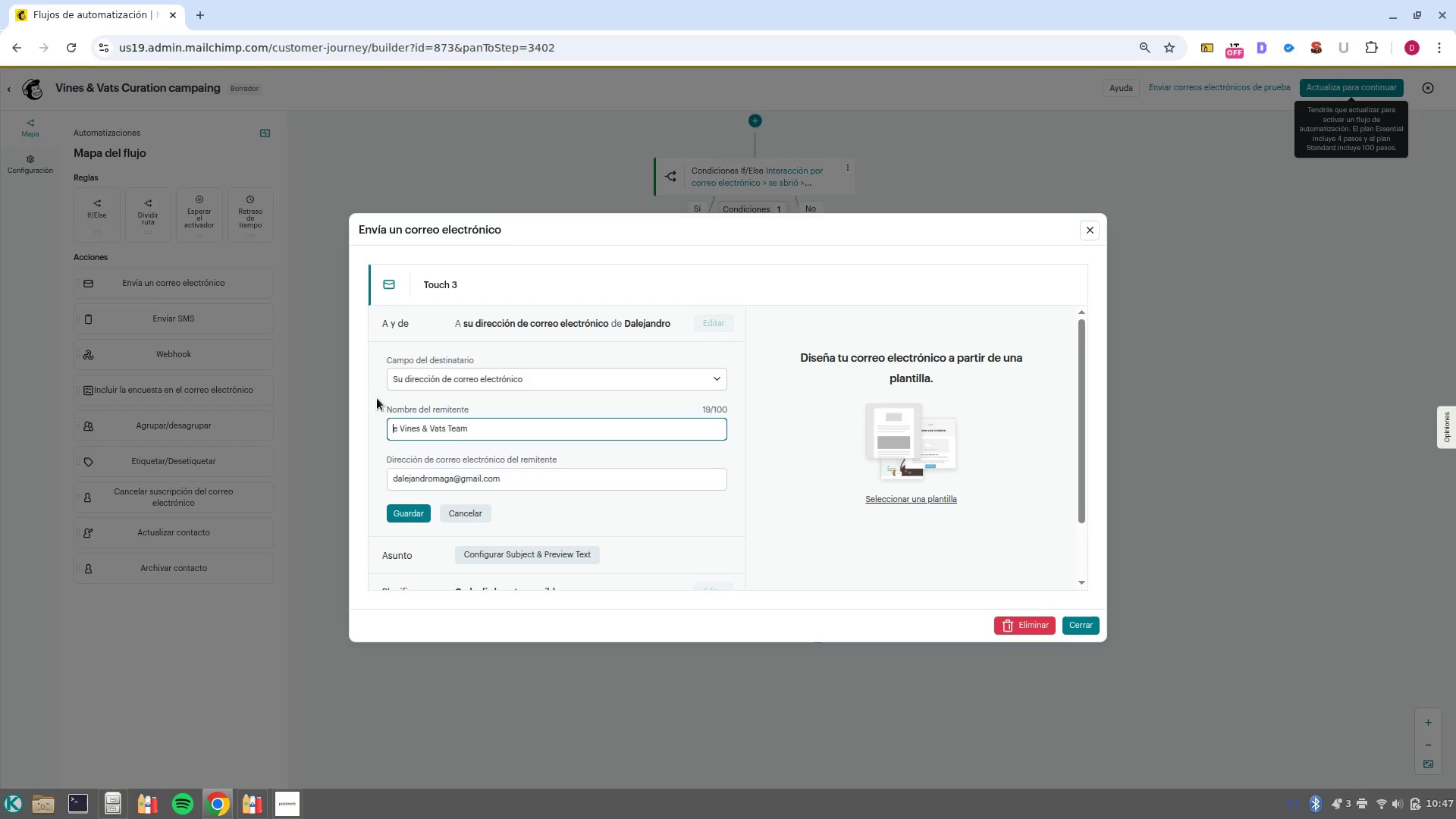 
key(Control+ArrowRight)
 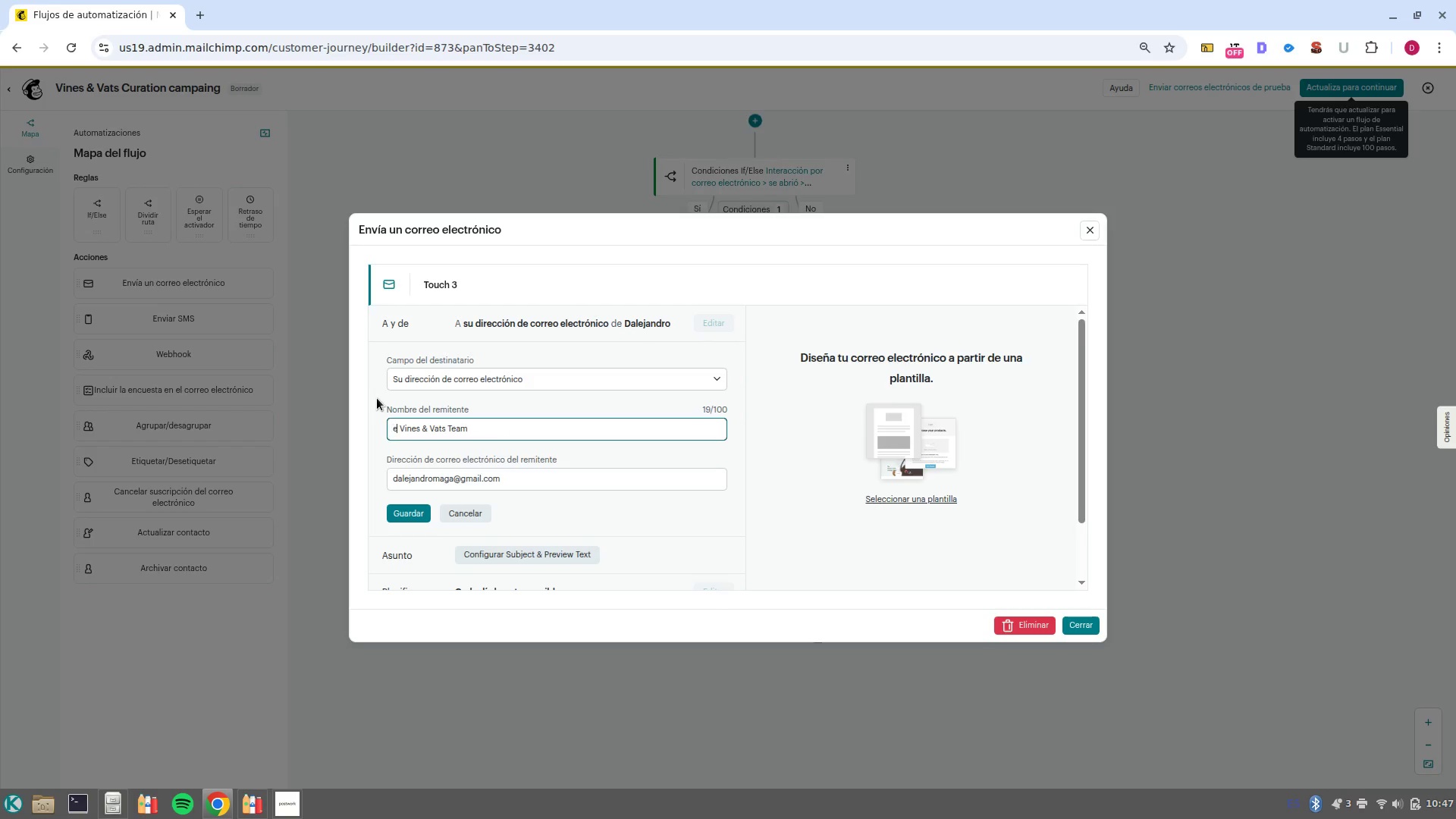 
key(Control+ArrowRight)
 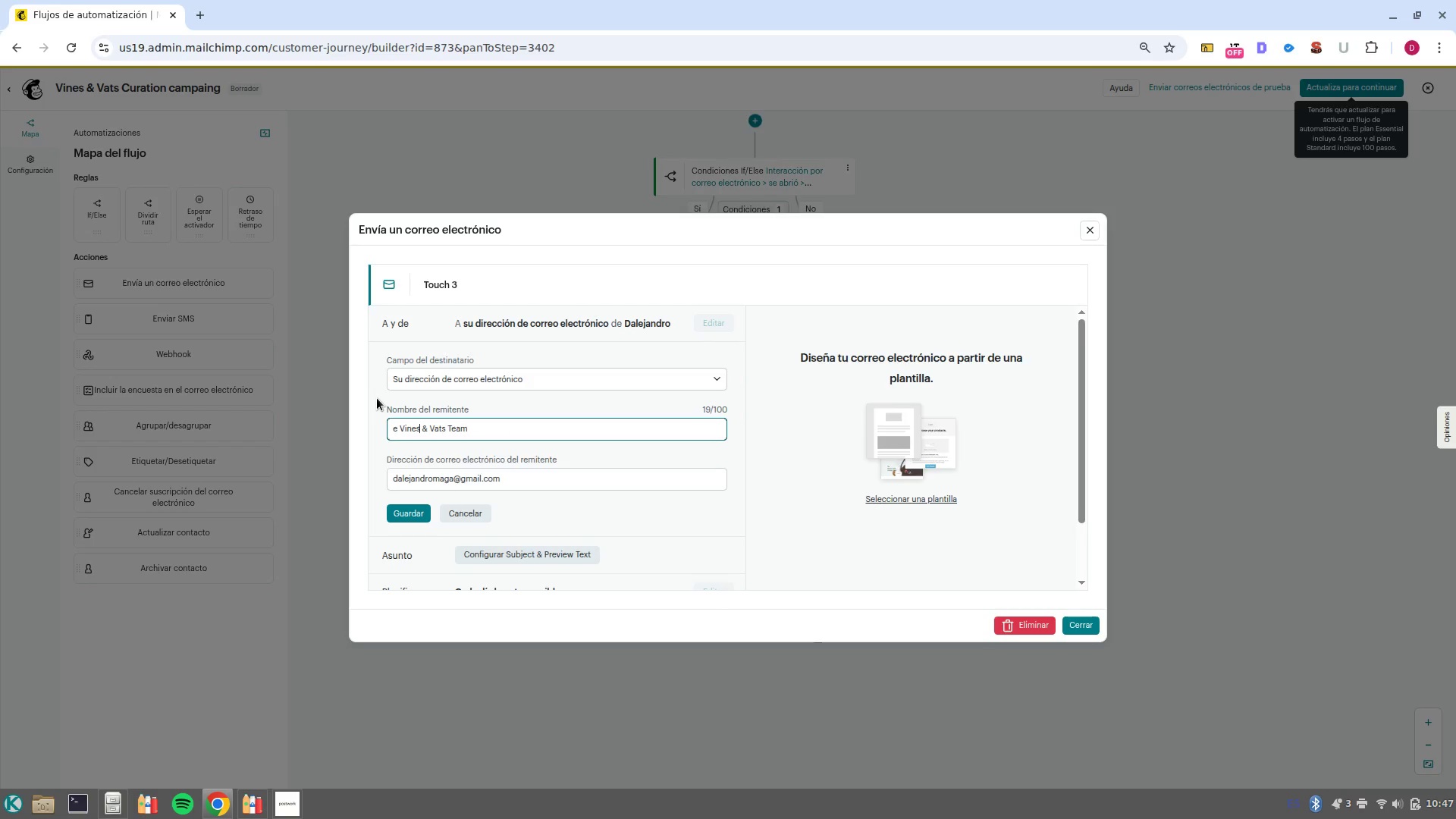 
key(Control+ArrowLeft)
 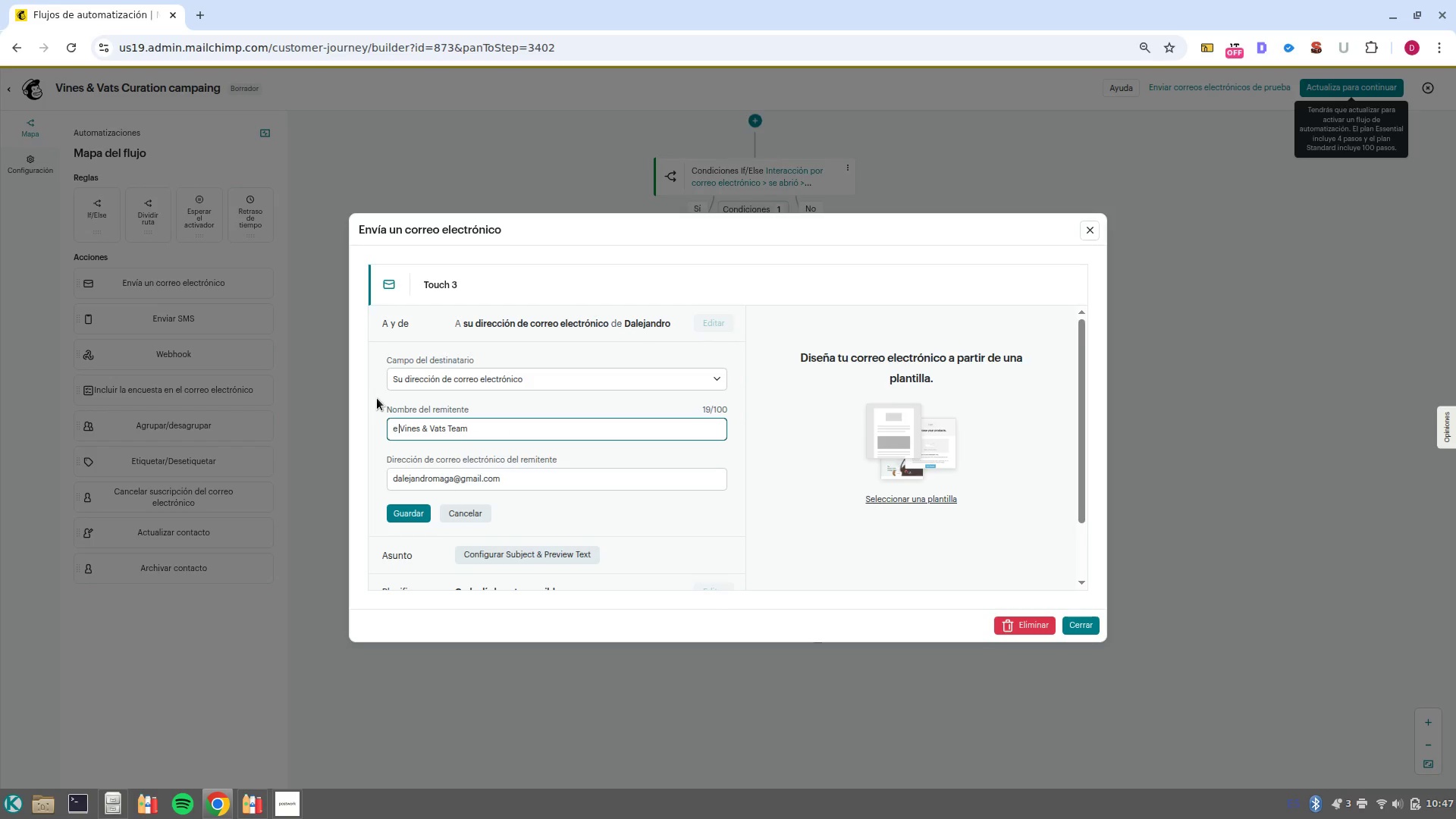 
key(Backspace)
 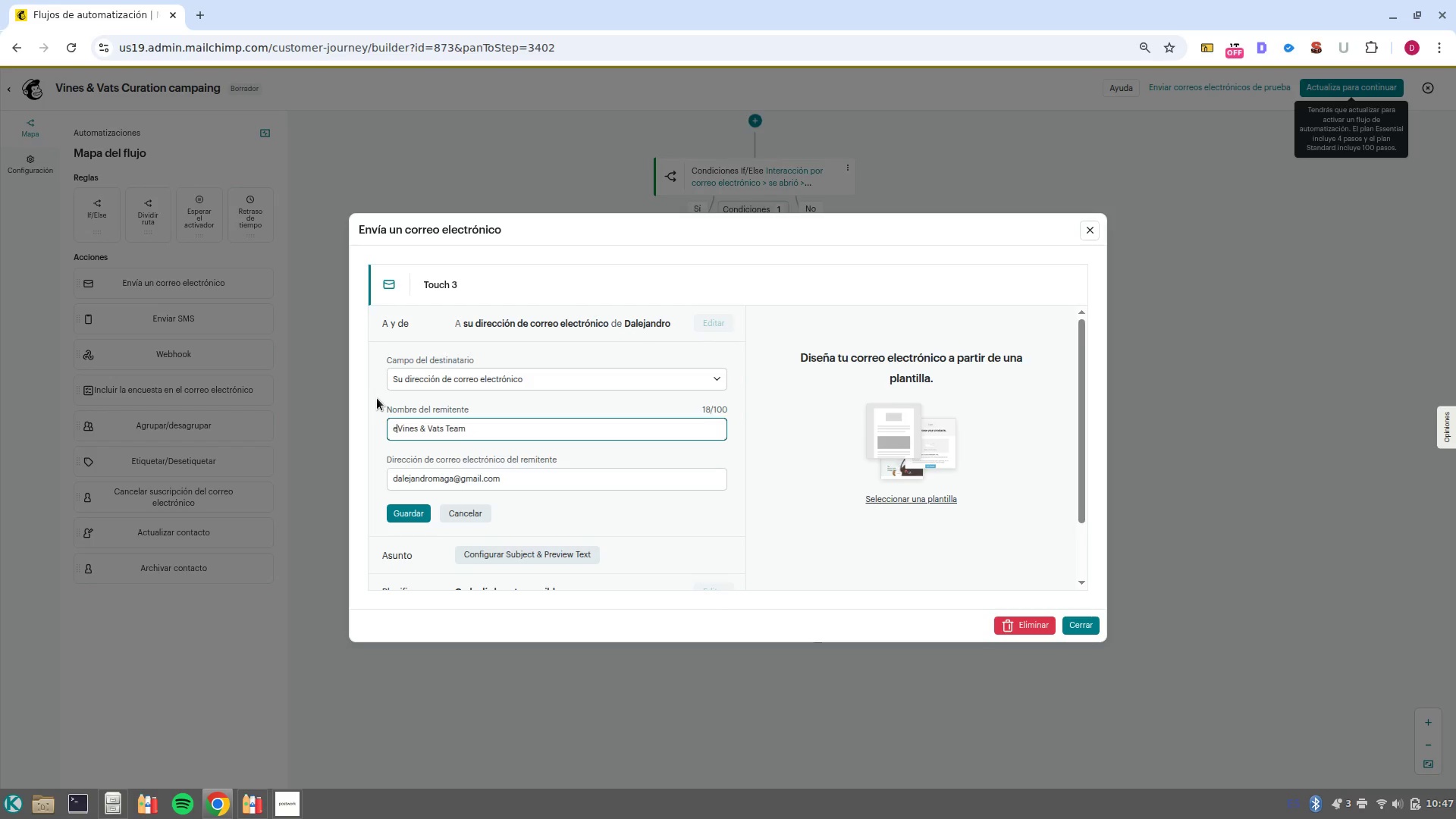 
key(Backspace)
 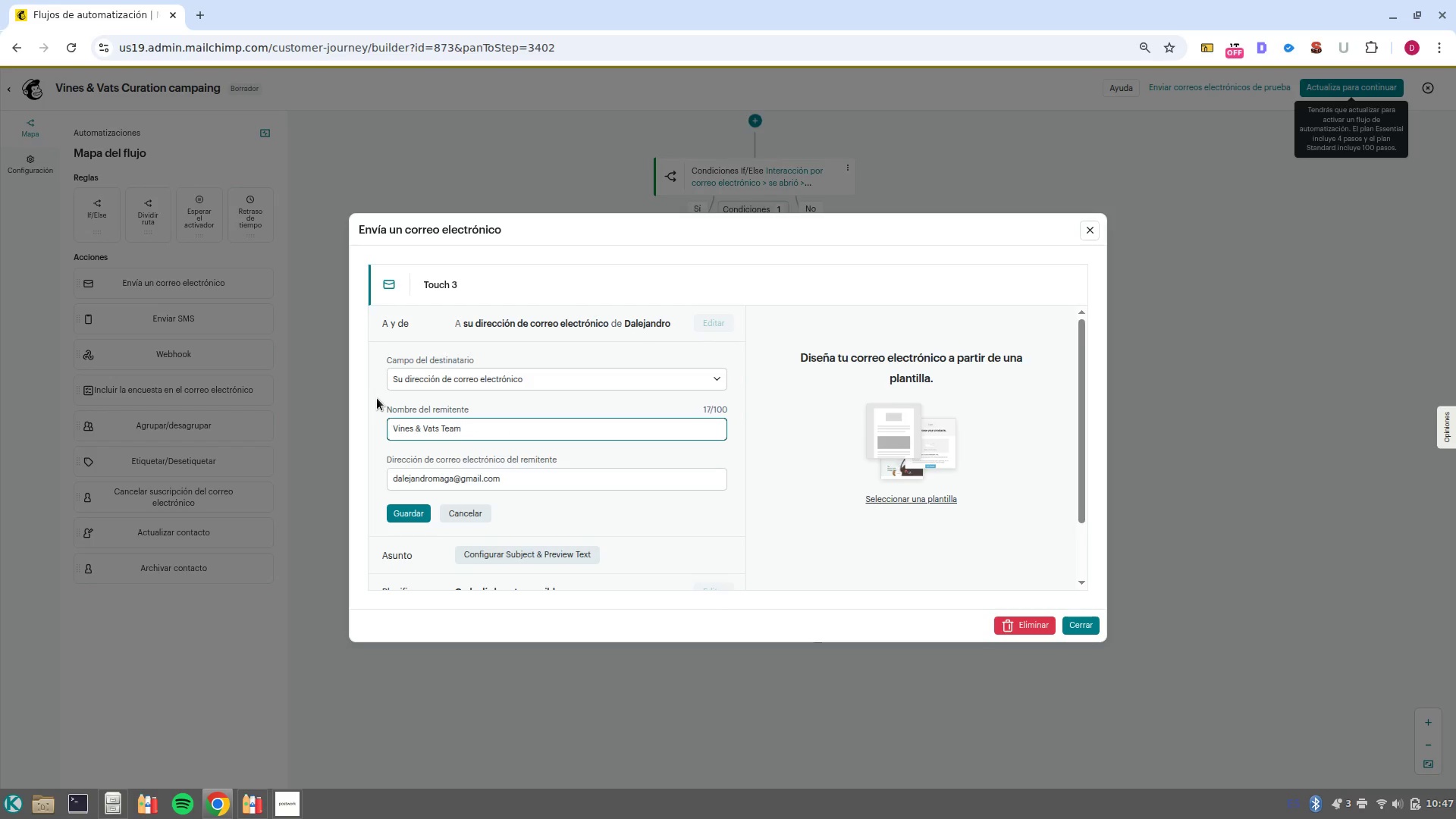 
key(Backspace)
 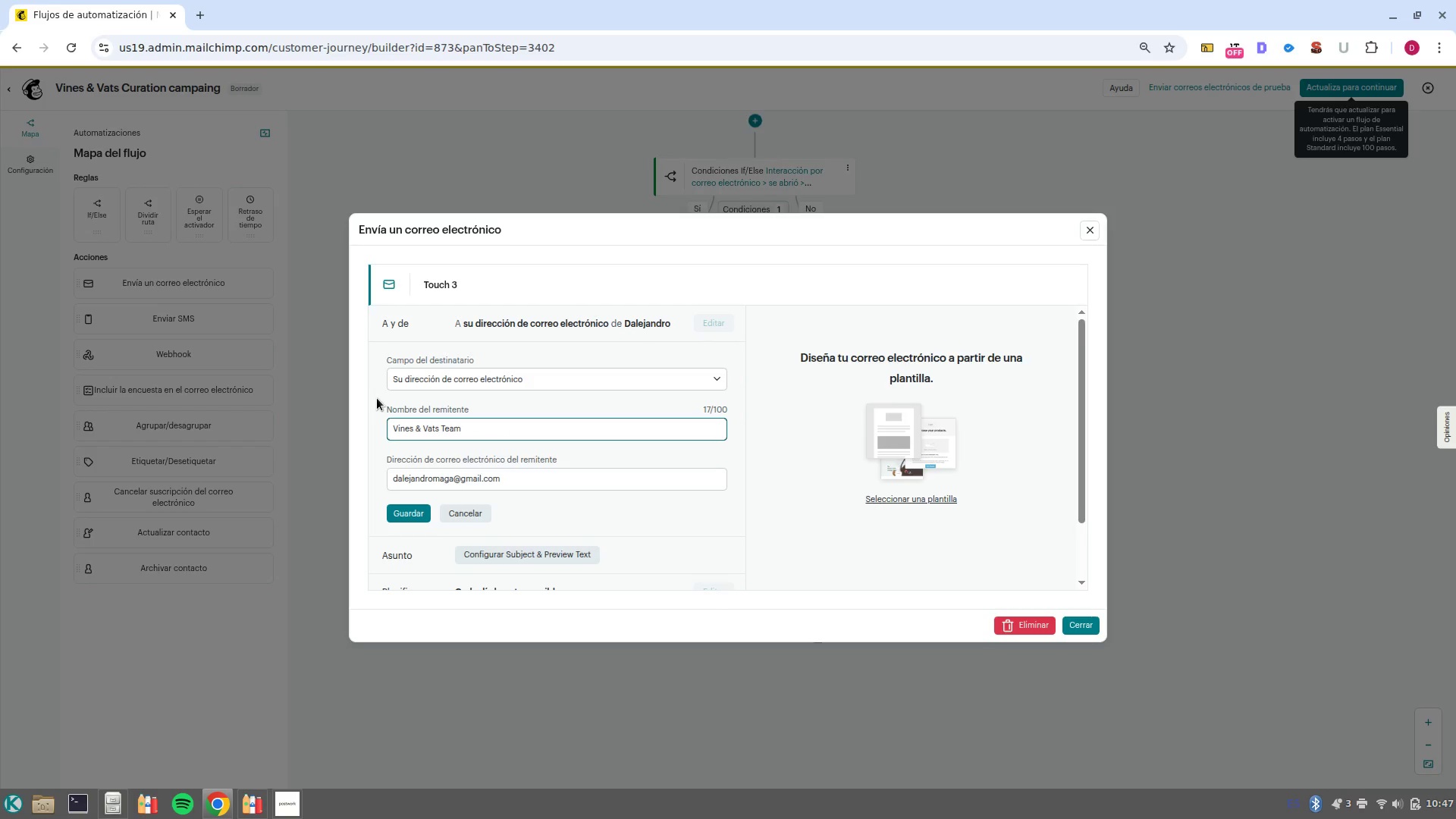 
key(Backspace)
 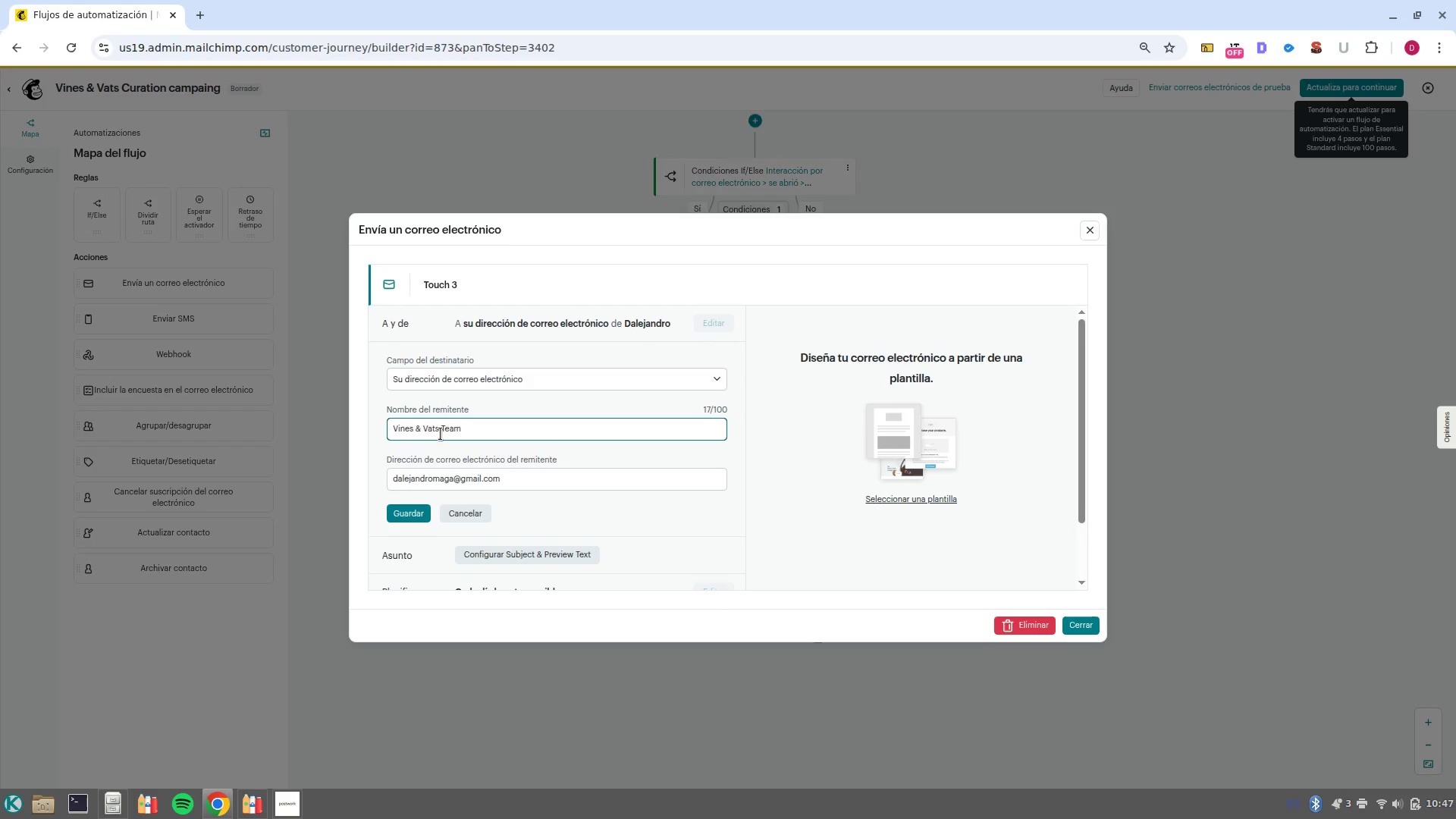 
double_click([448, 434])
 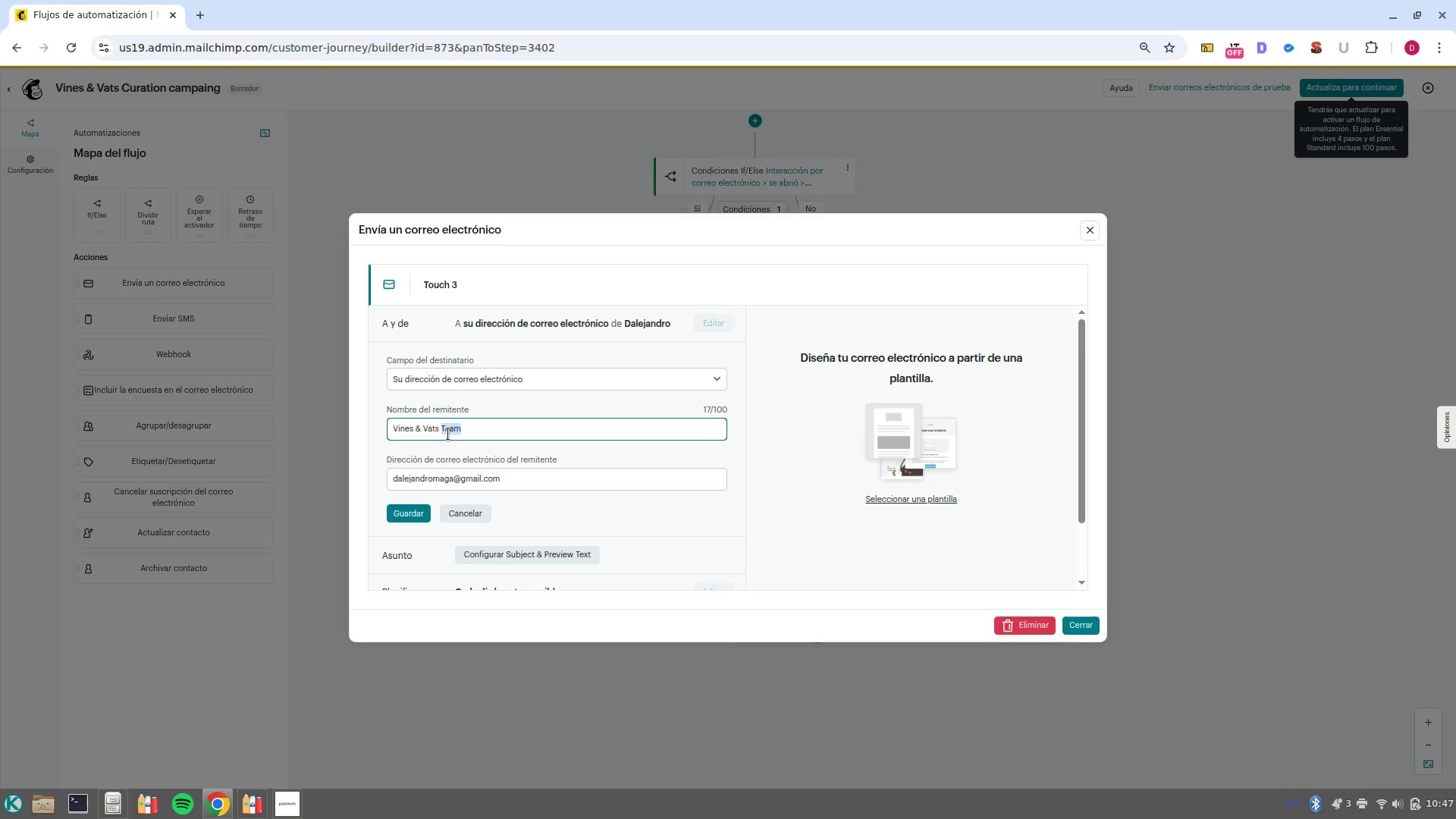 
key(Backspace)
 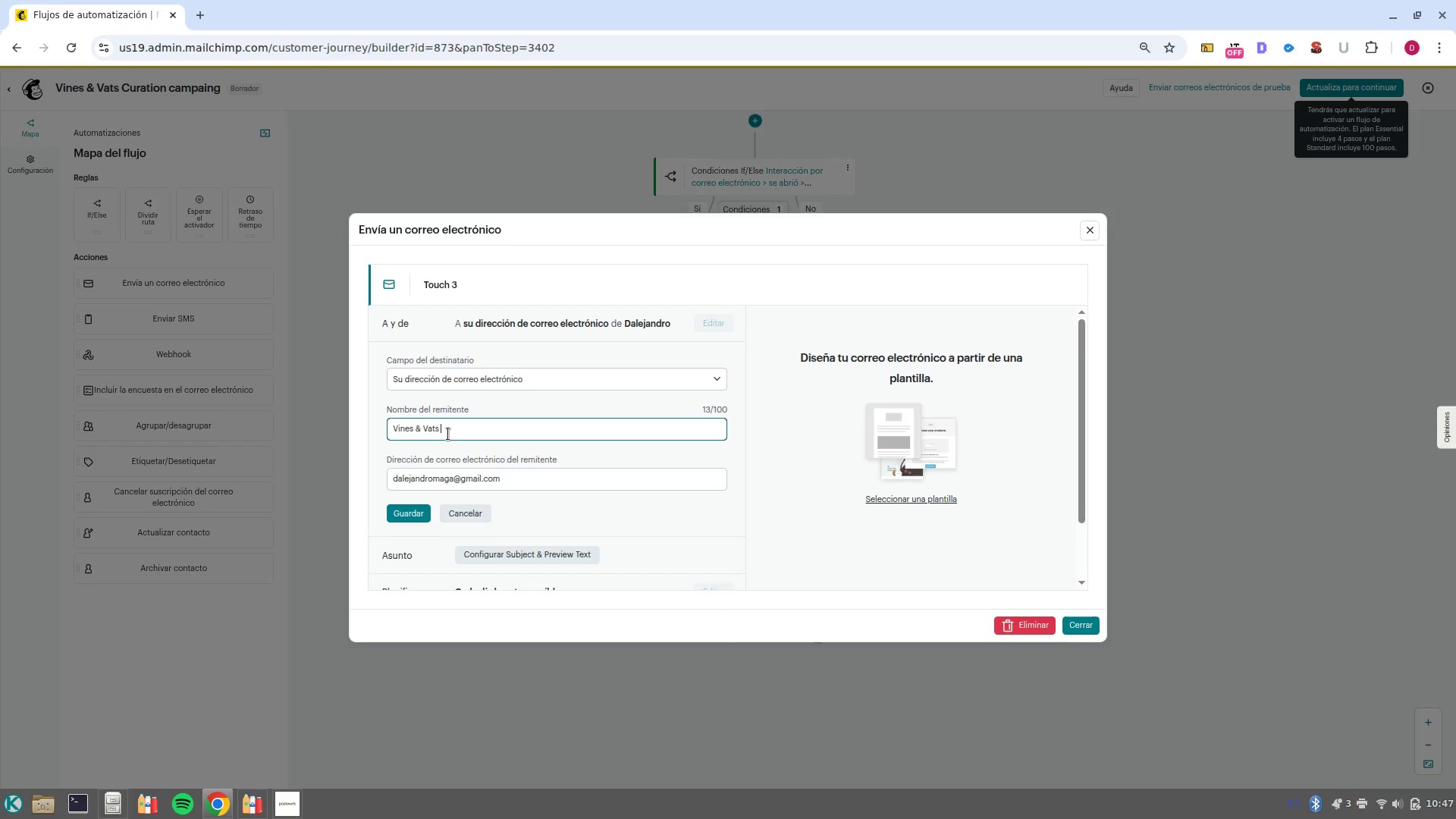 
key(Backspace)
 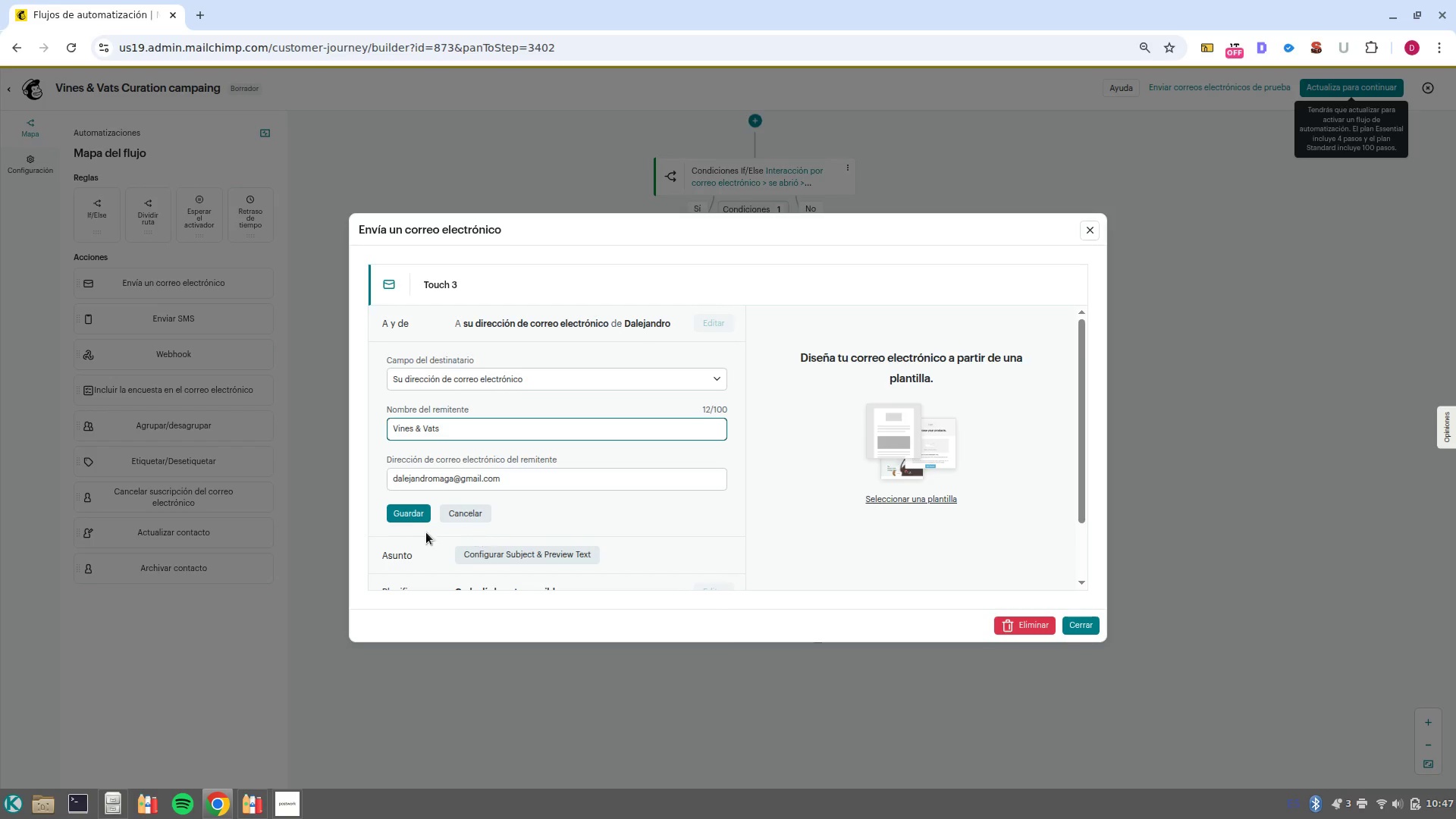 
left_click([416, 514])
 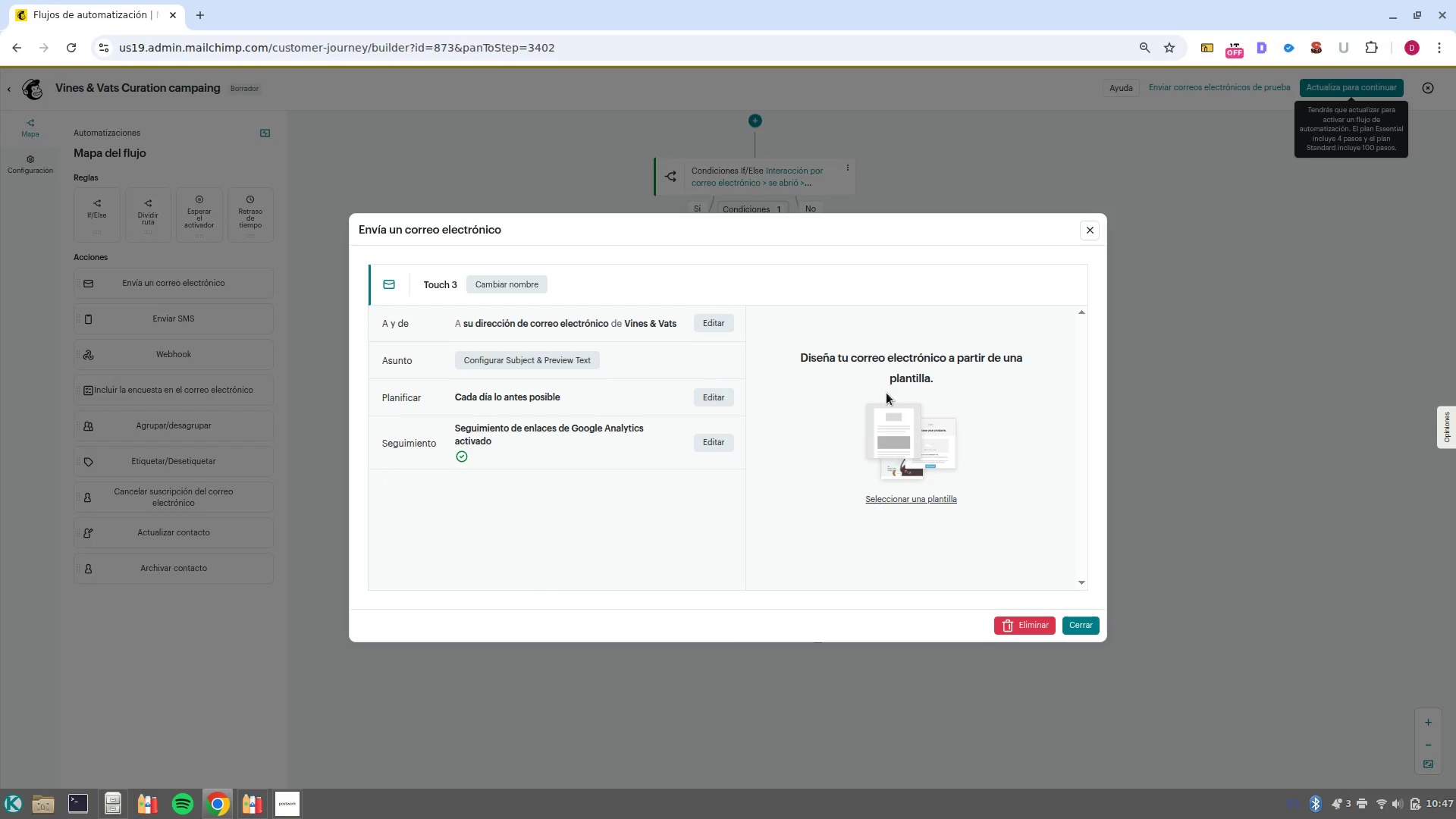 
wait(5.17)
 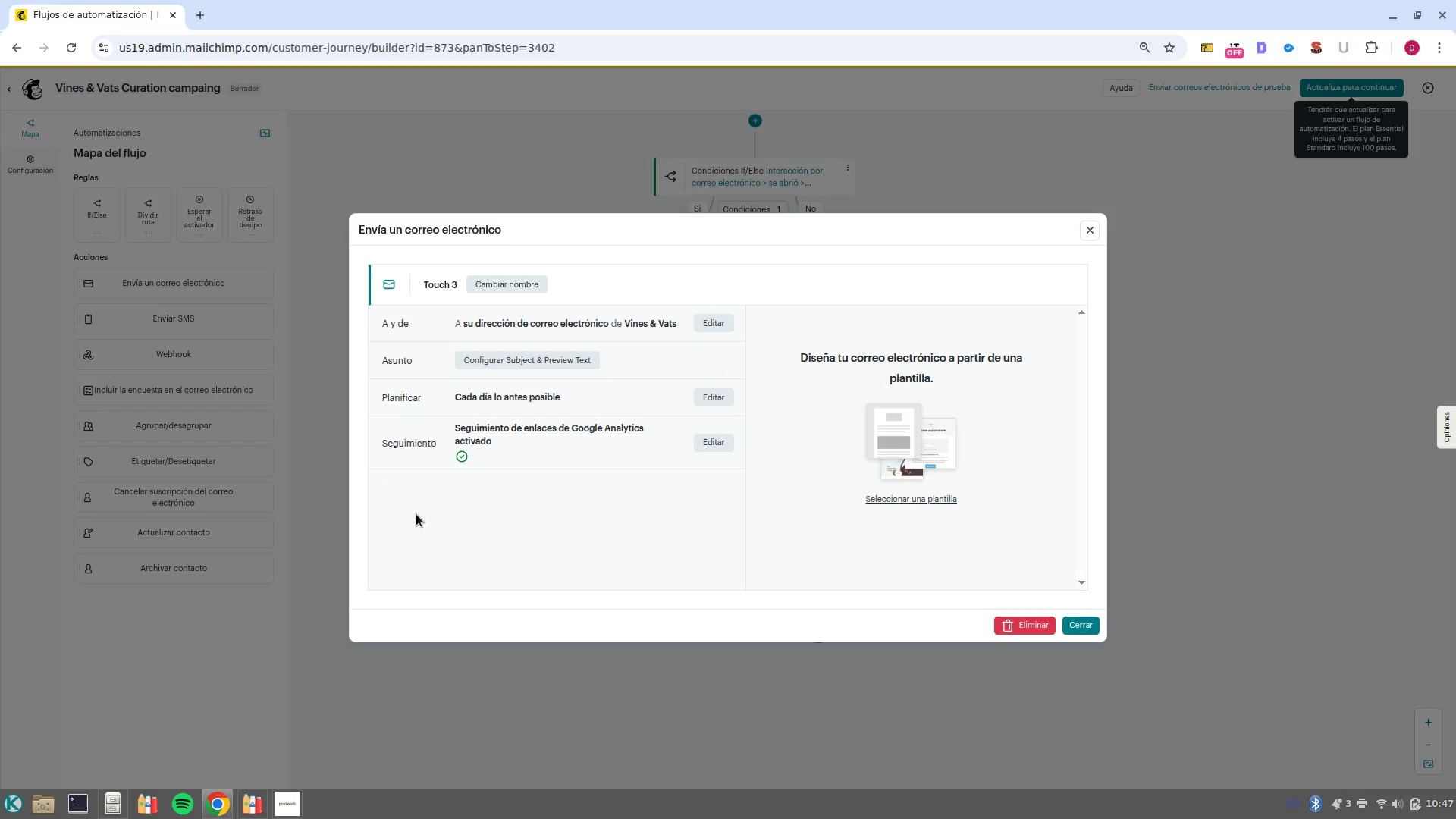 
left_click([567, 359])
 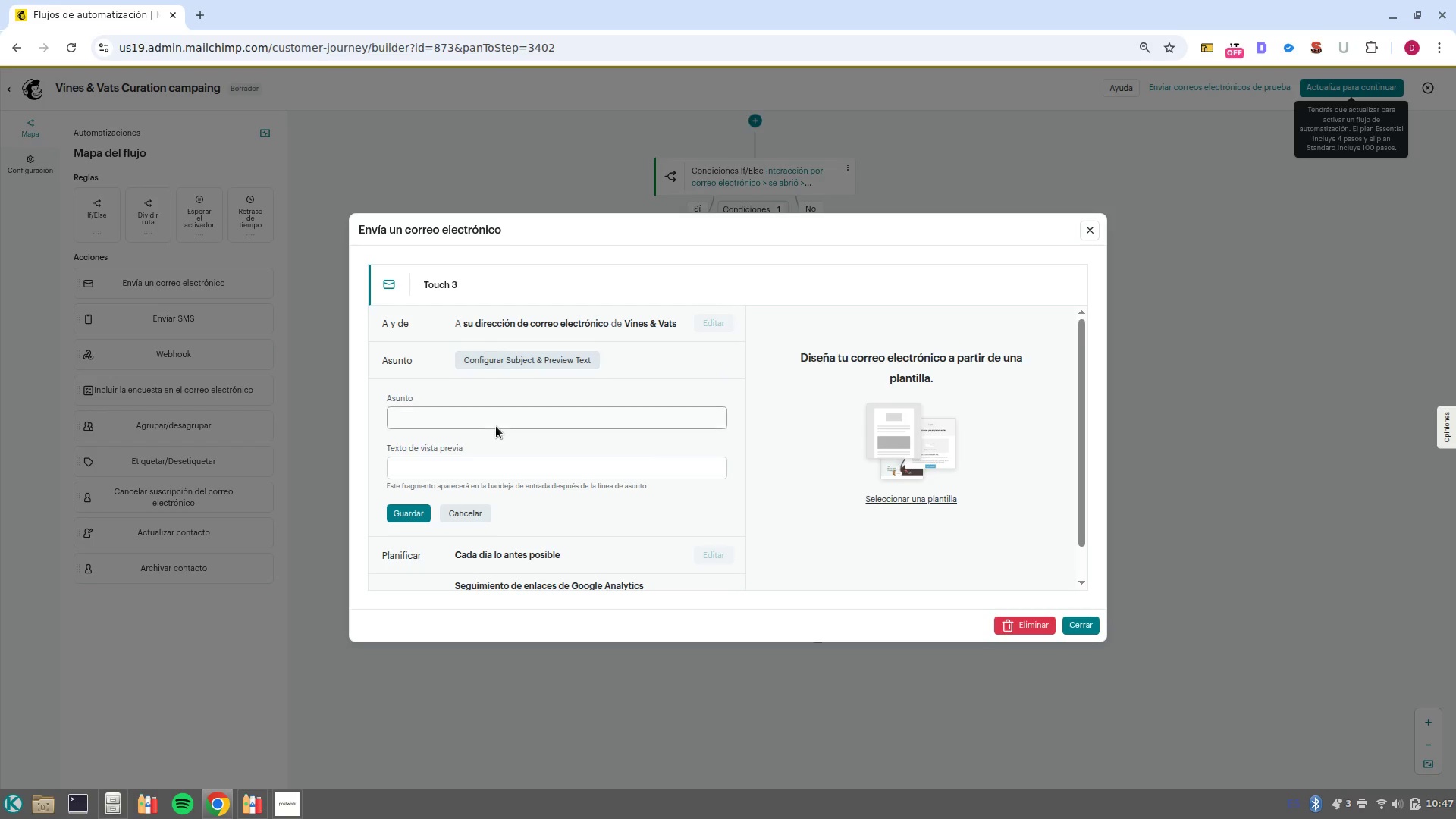 
left_click([495, 426])
 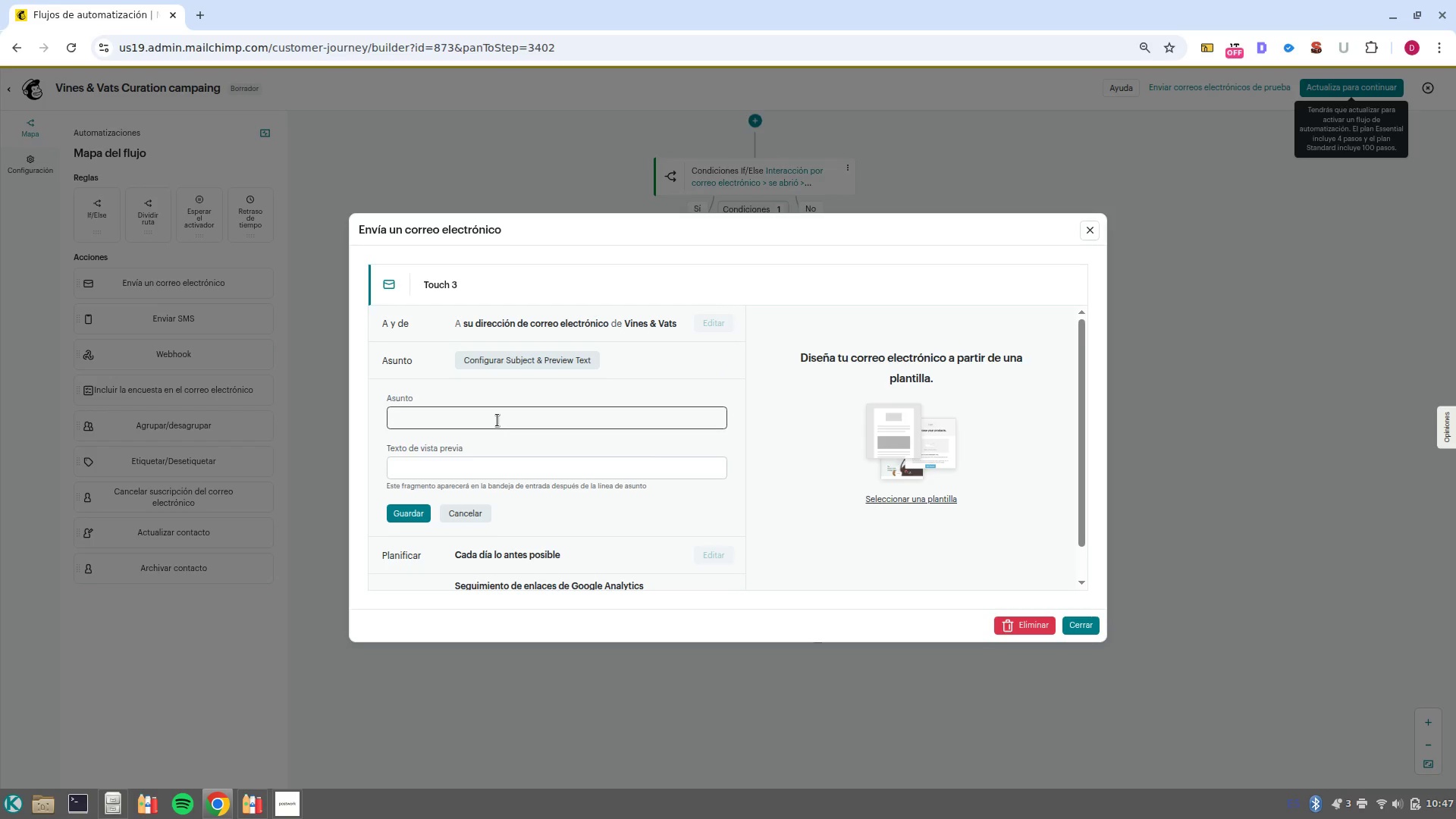 
left_click([497, 420])
 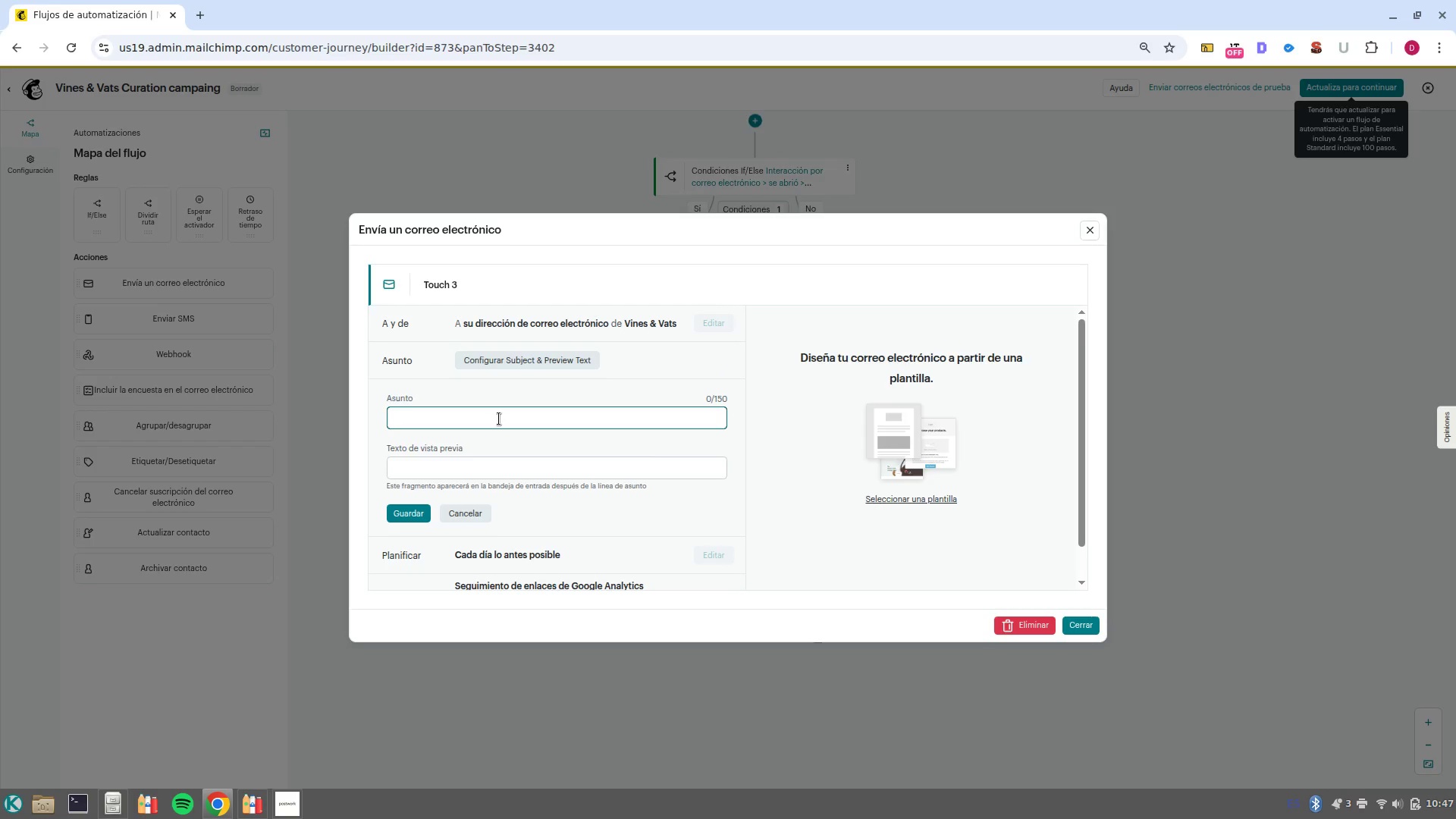 
type(Final fllow up & Moving on from }1COMPANY1})
 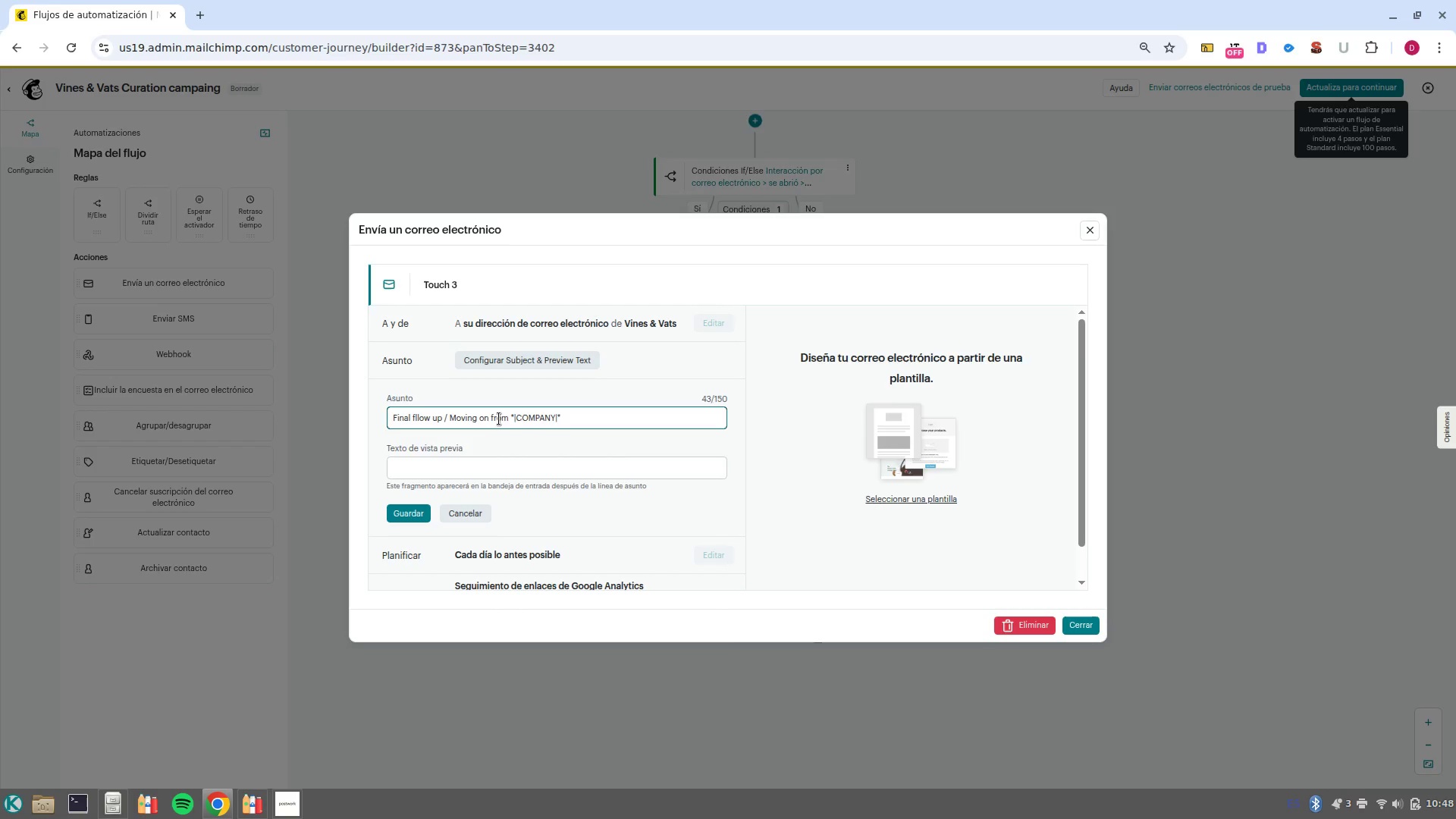 
 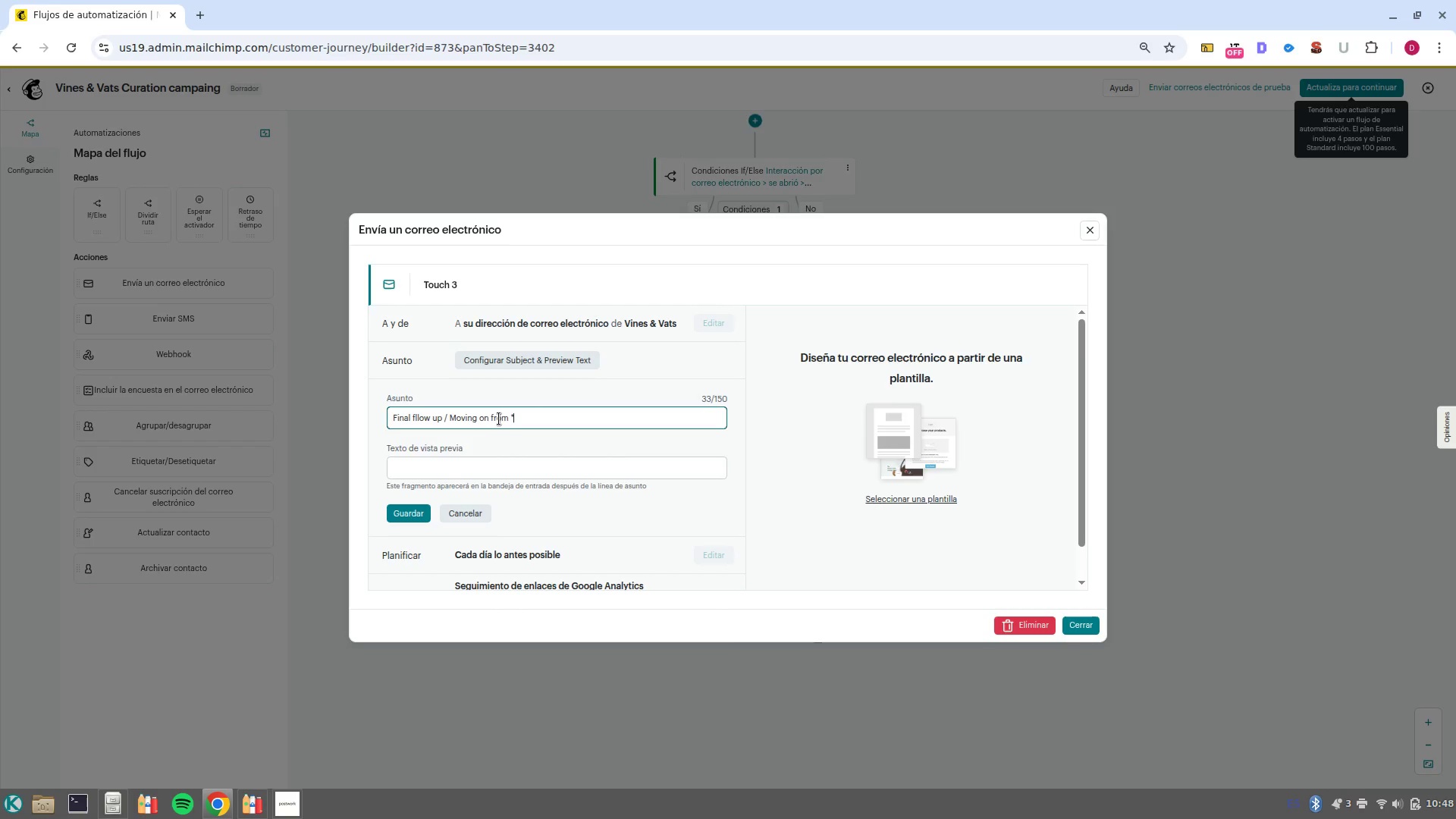 
hold_key(key=AltRight, duration=0.97)
 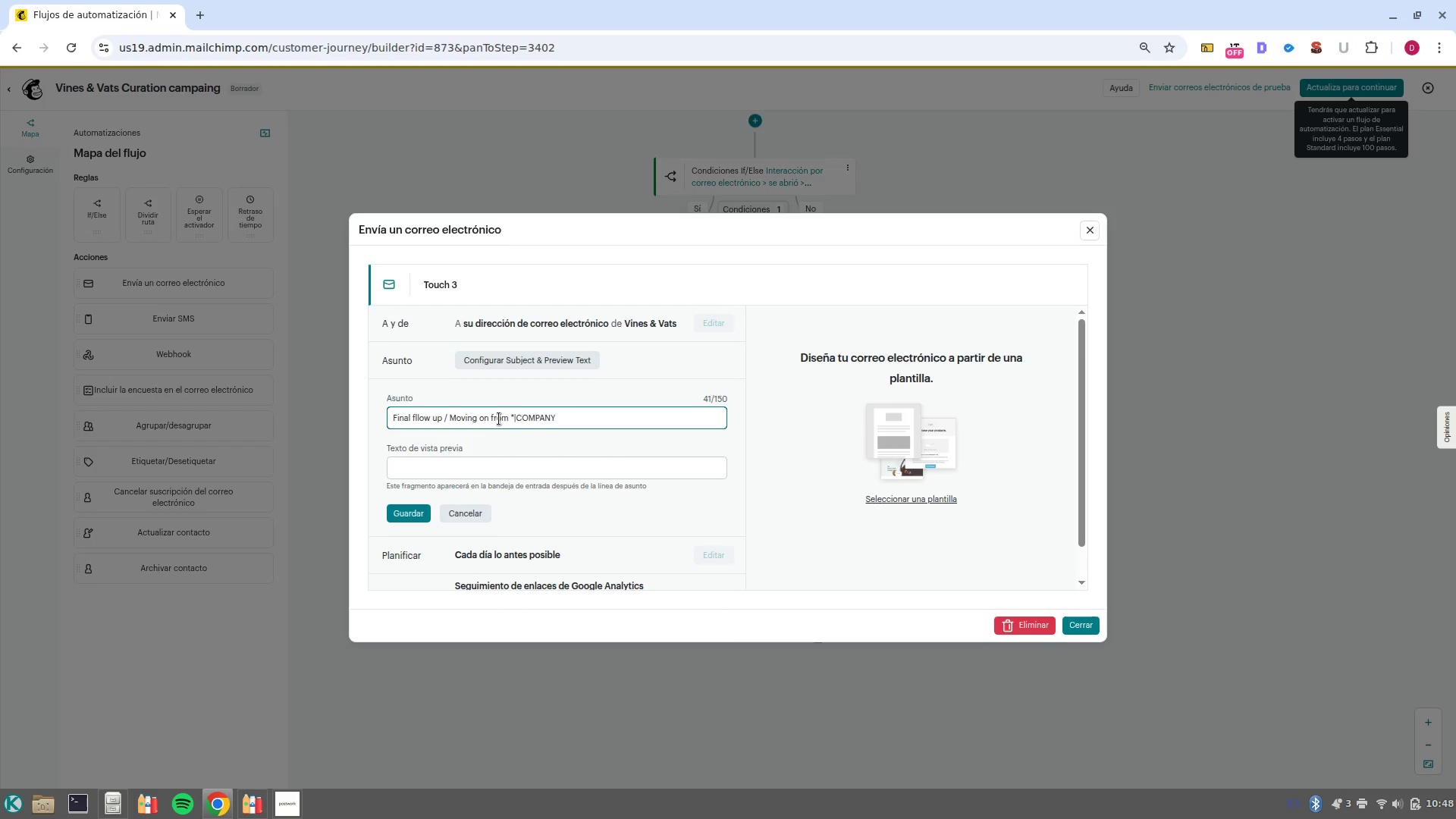 
hold_key(key=AltRight, duration=1.47)
 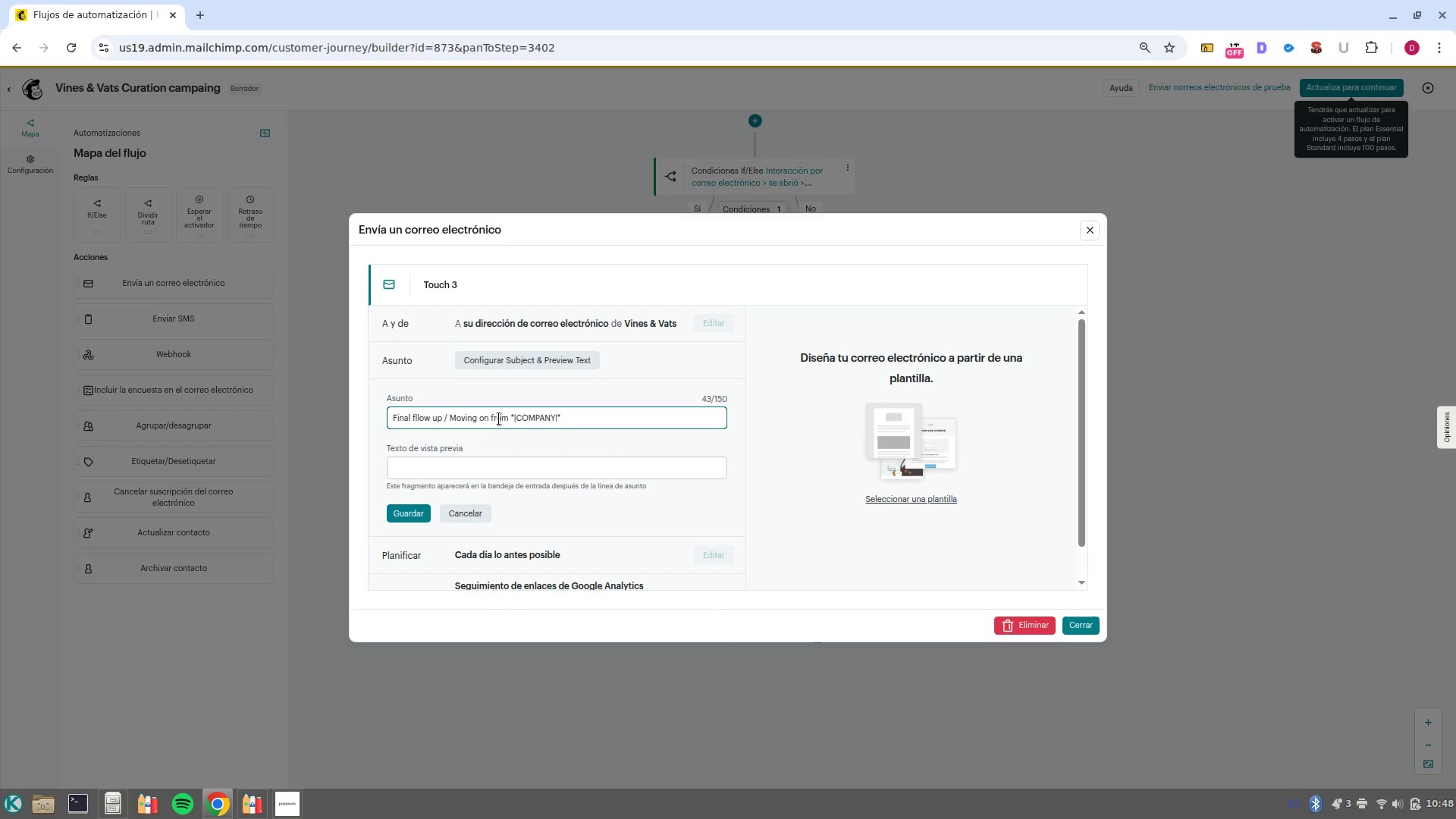 
left_click([534, 466])
 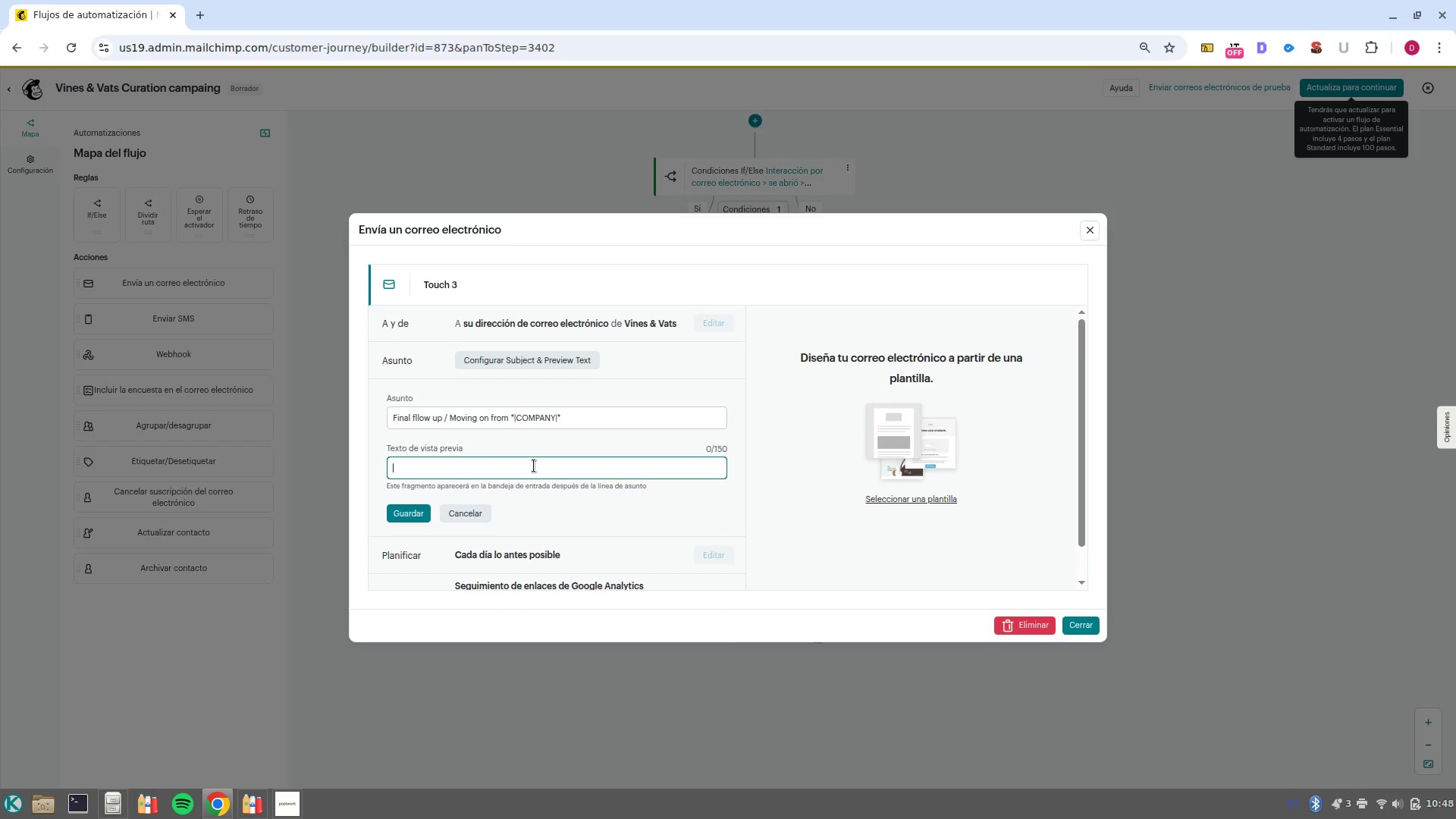 
wait(5.12)
 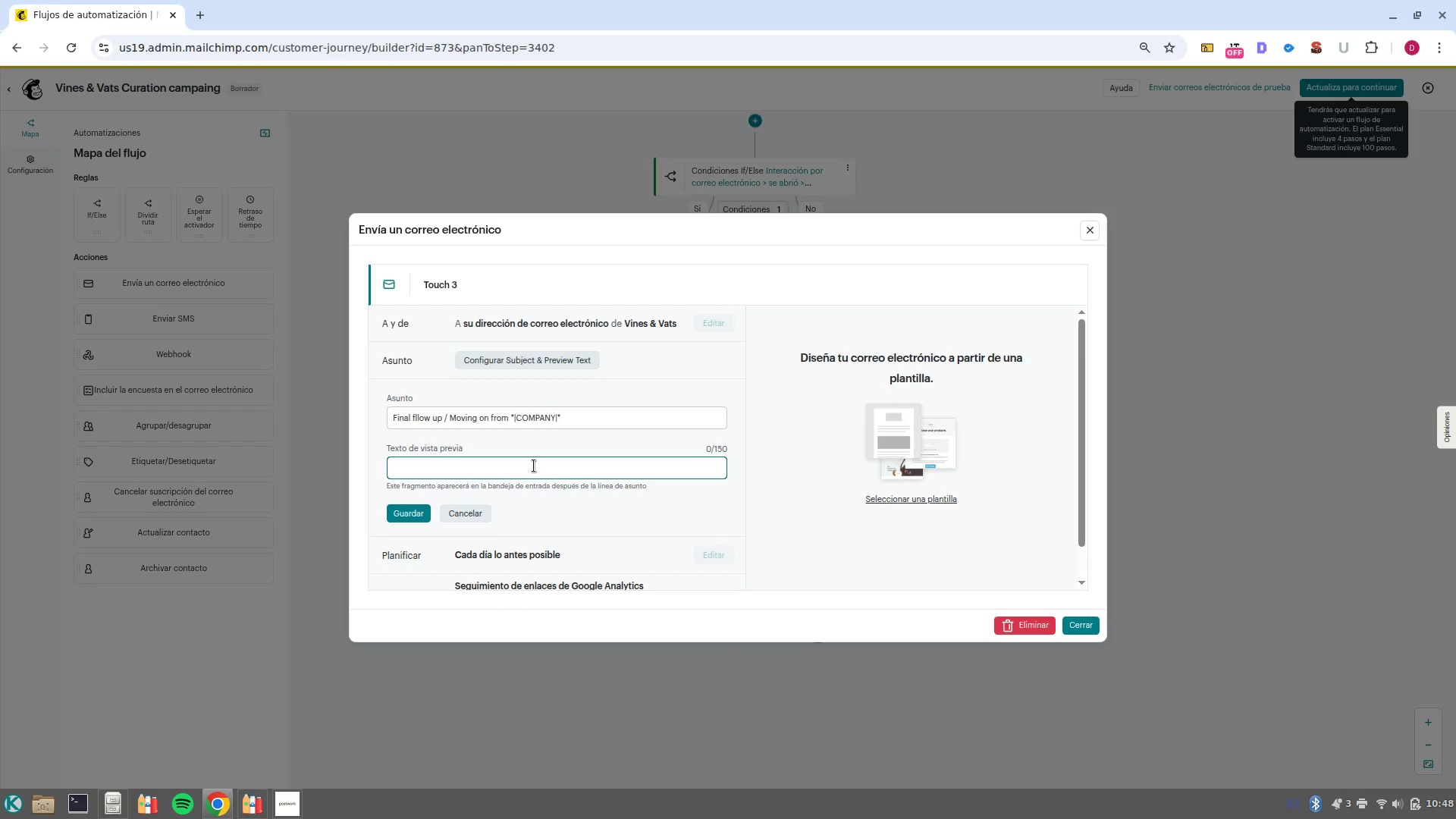 
type(One last invitation to join our seasonal Curation Program)
 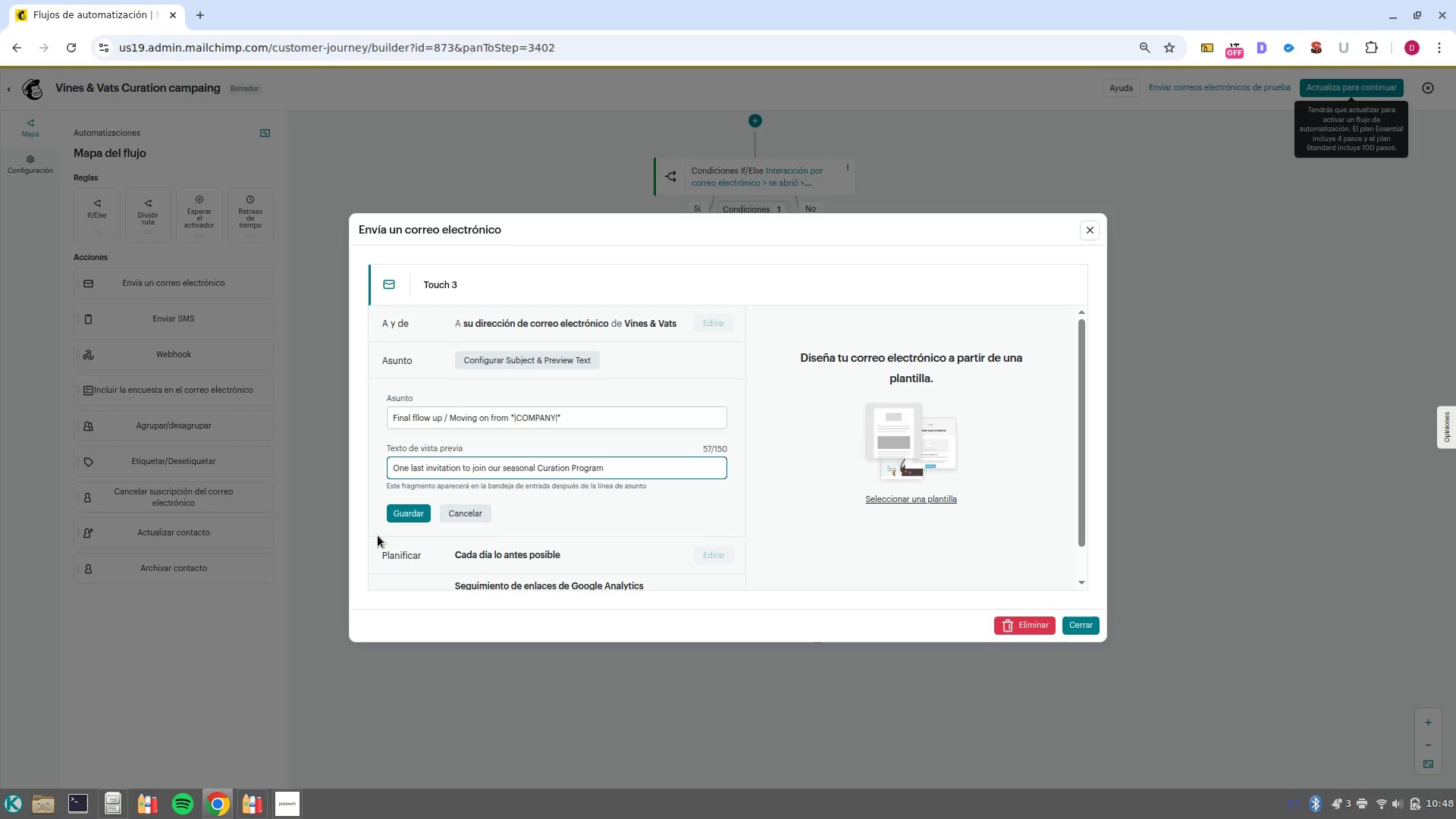 
left_click([418, 507])
 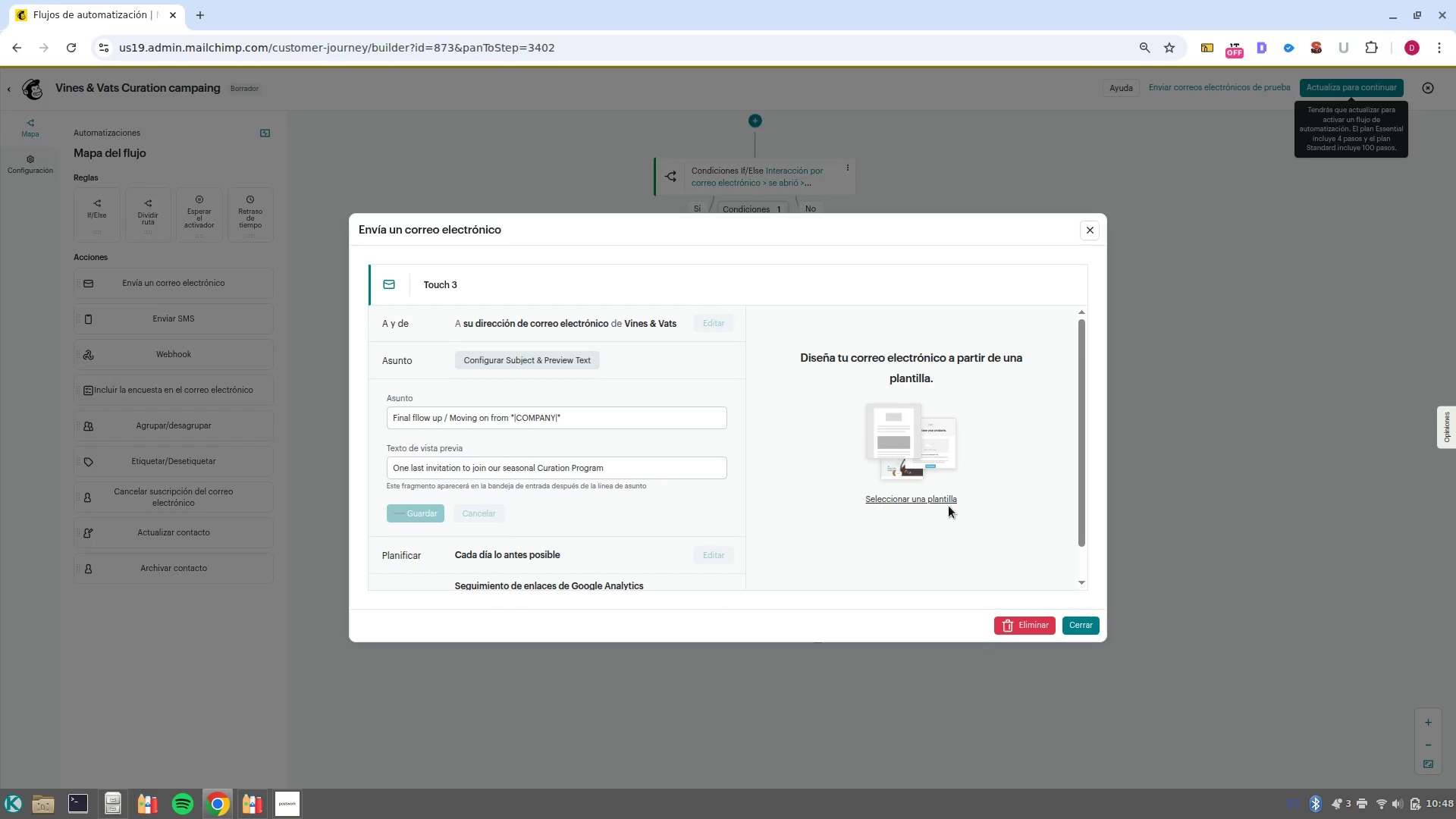 
left_click([924, 499])
 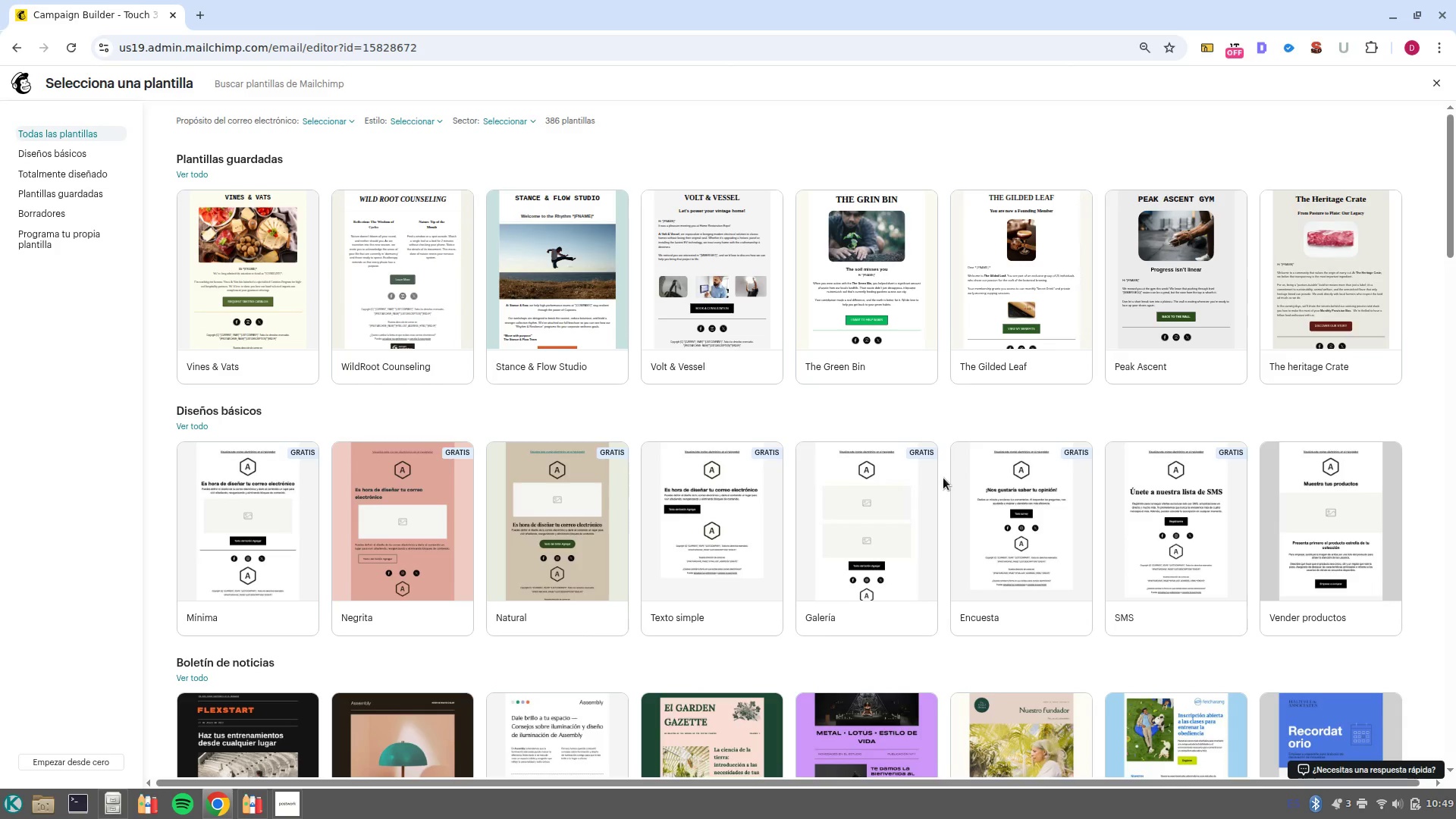 
wait(39.77)
 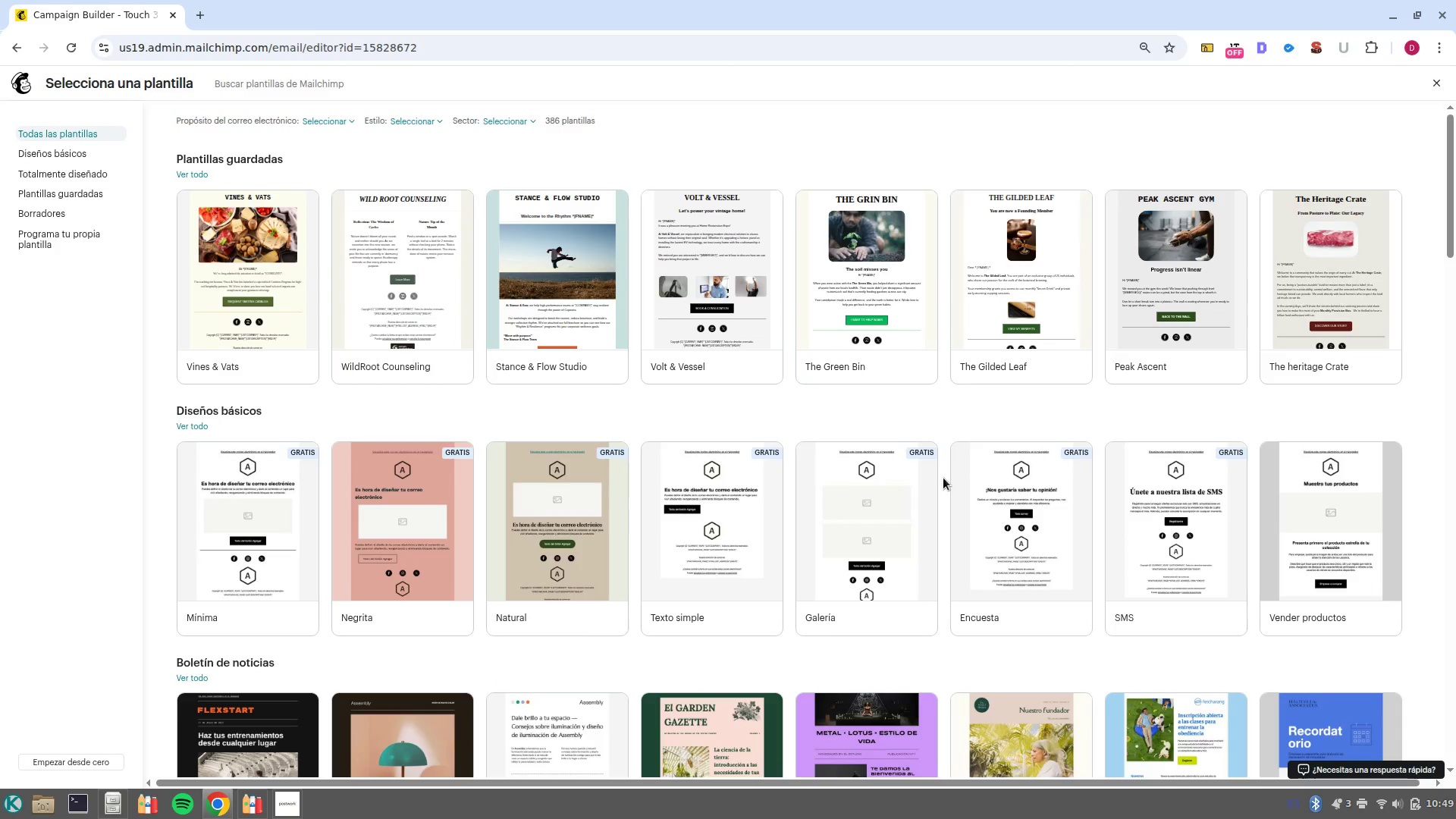 
left_click([267, 265])
 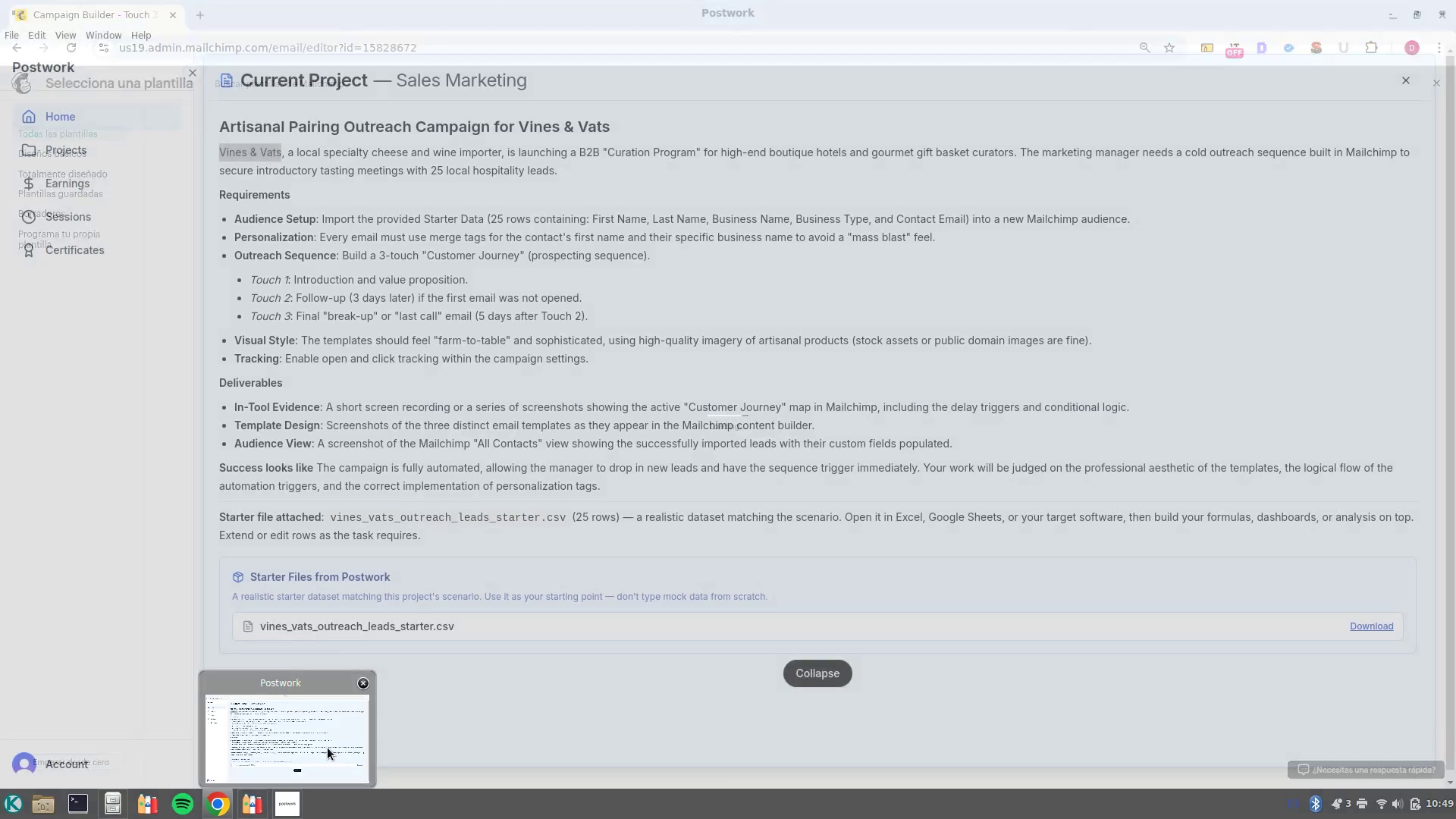 
left_click([334, 744])